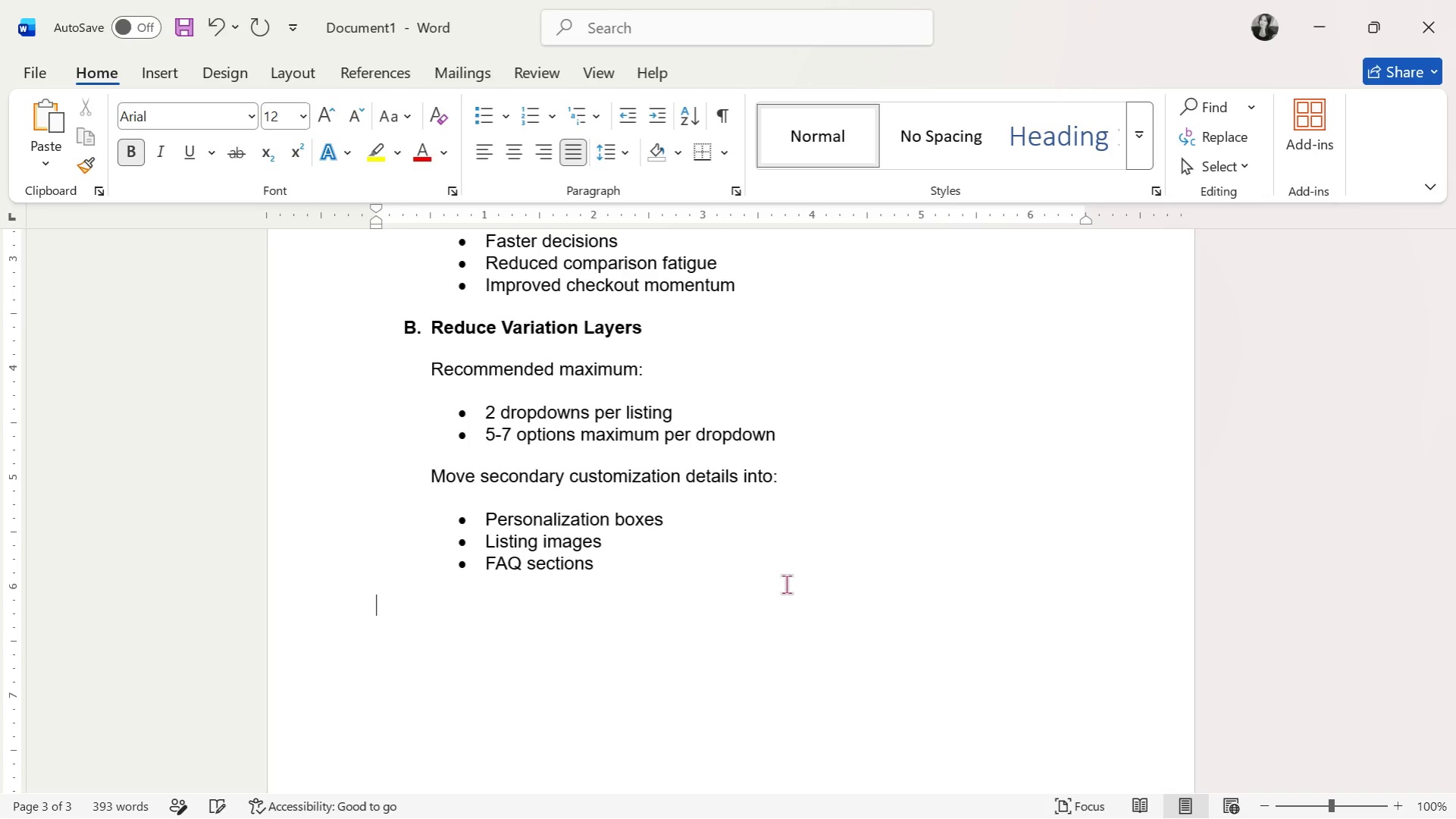 
type(C. Simplify Wood-Type Decis)
key(Backspace)
type(sions)
 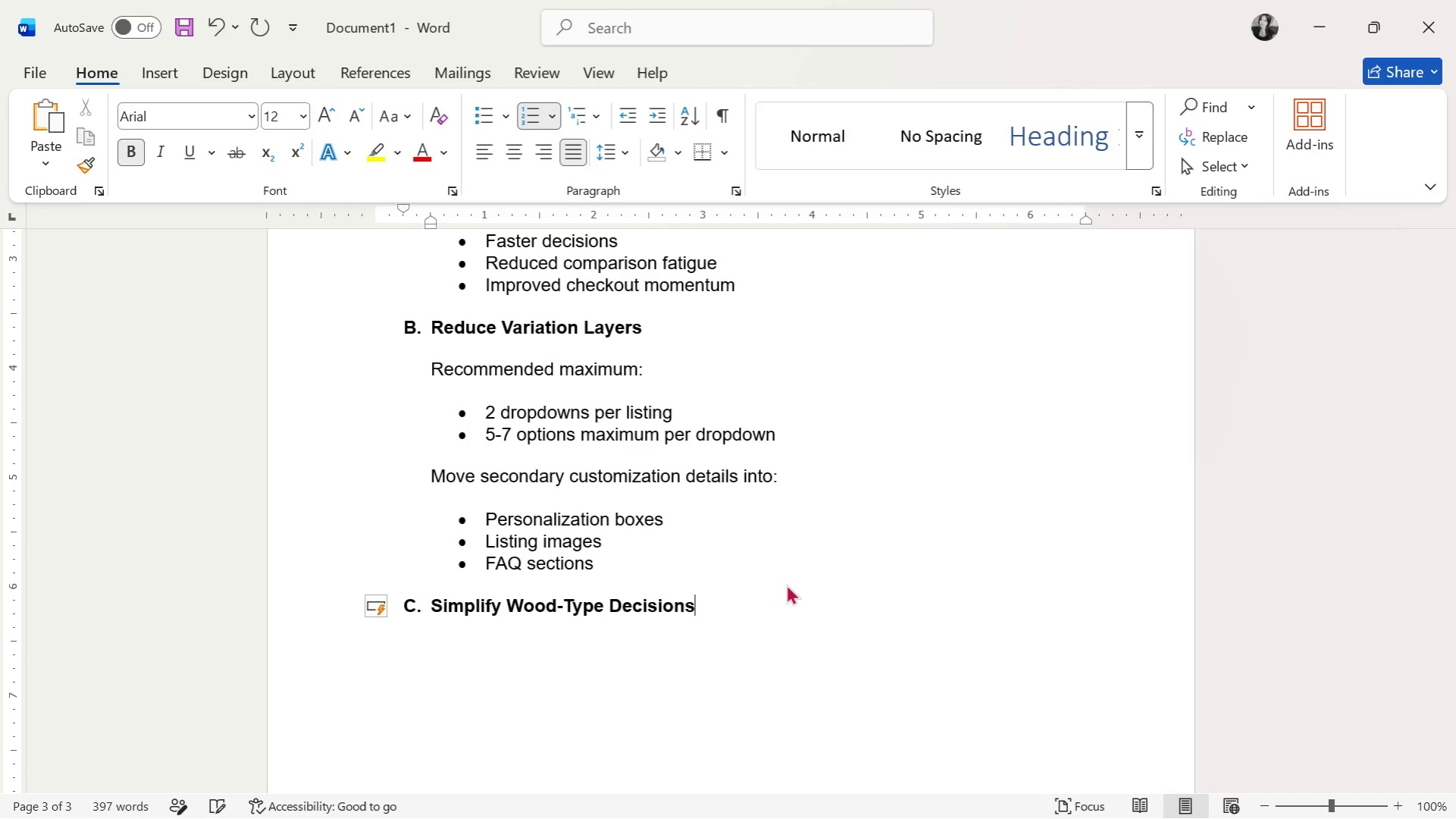 
key(Enter)
 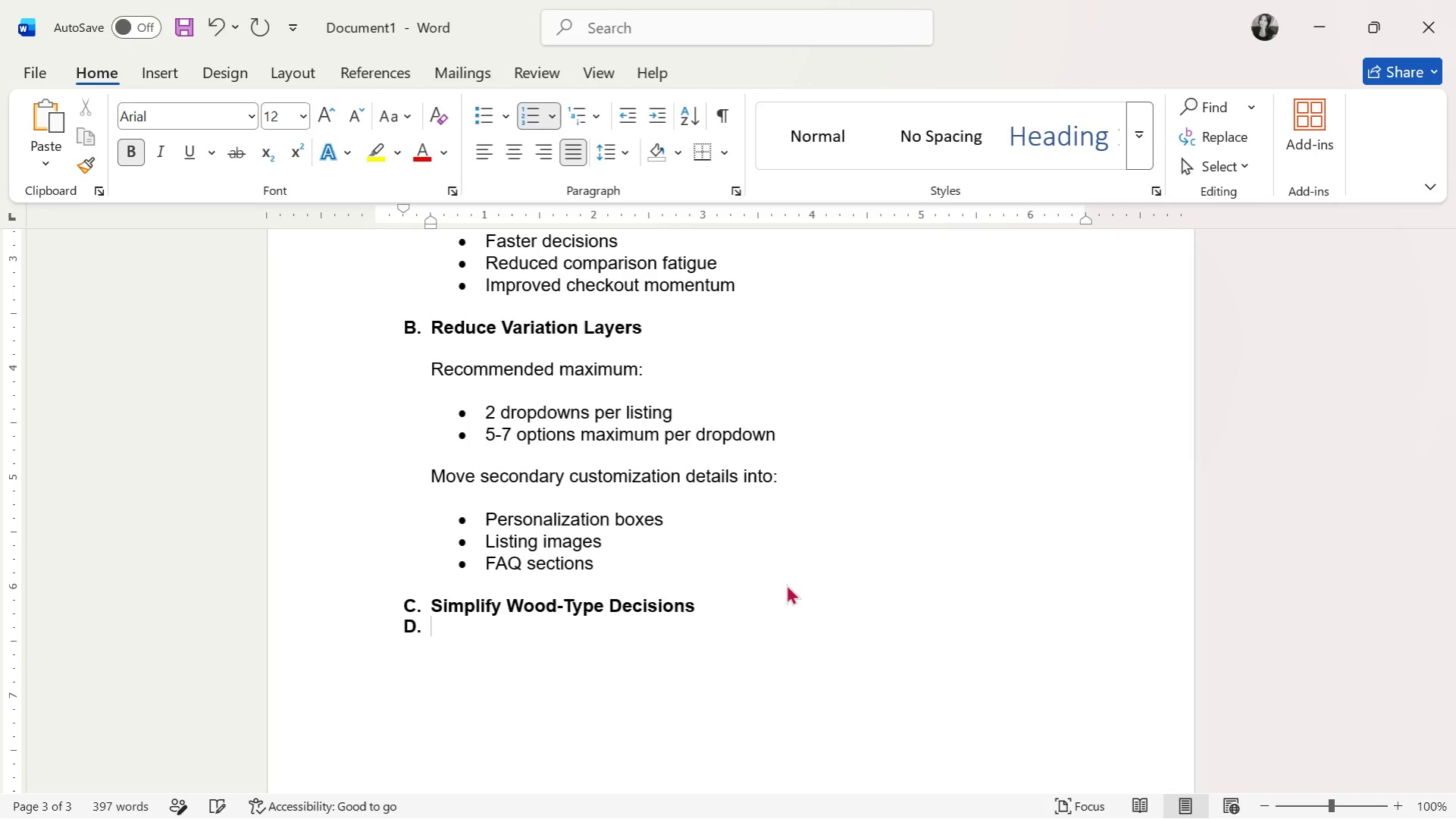 
key(Backspace)
 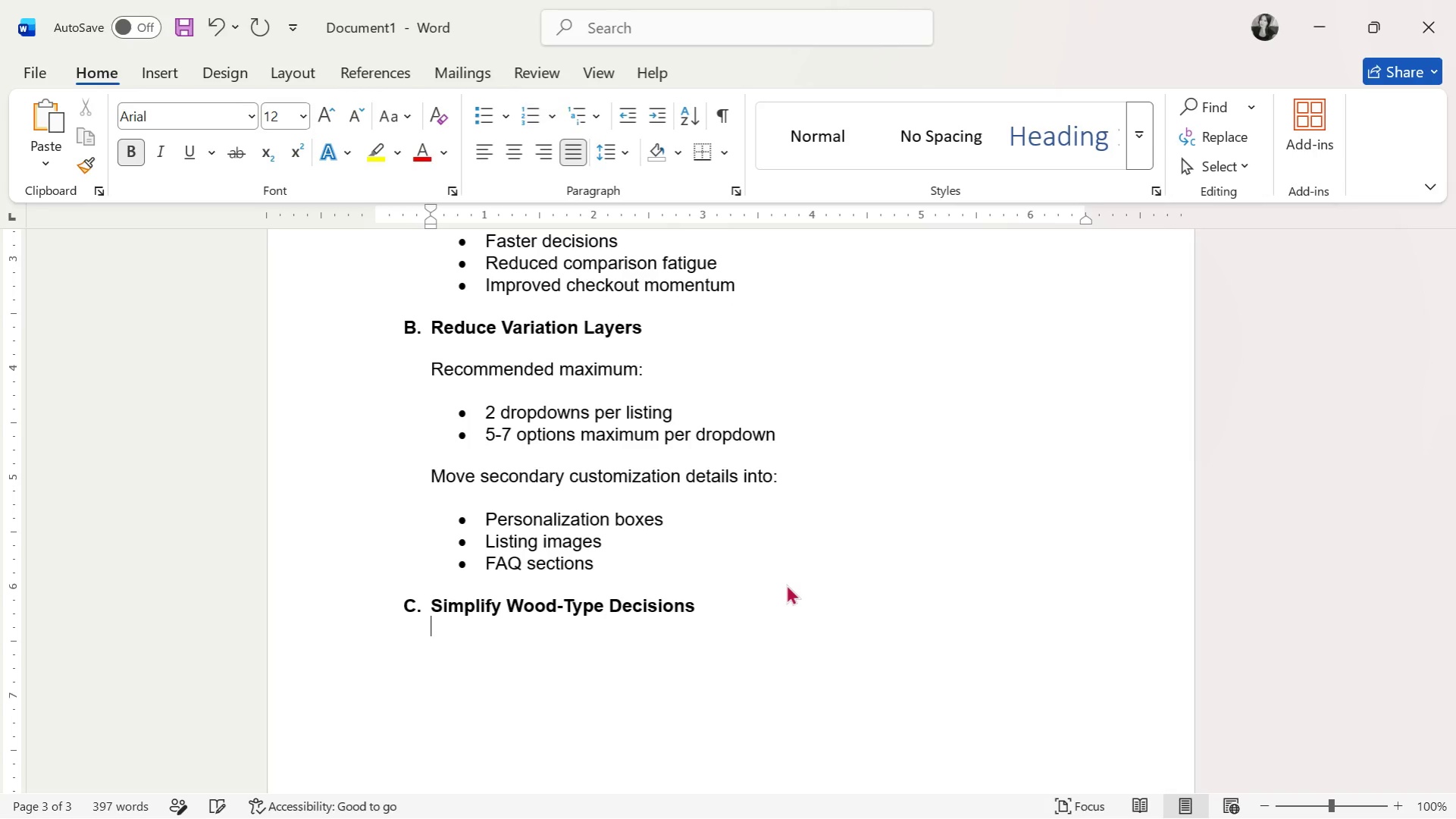 
key(Enter)
 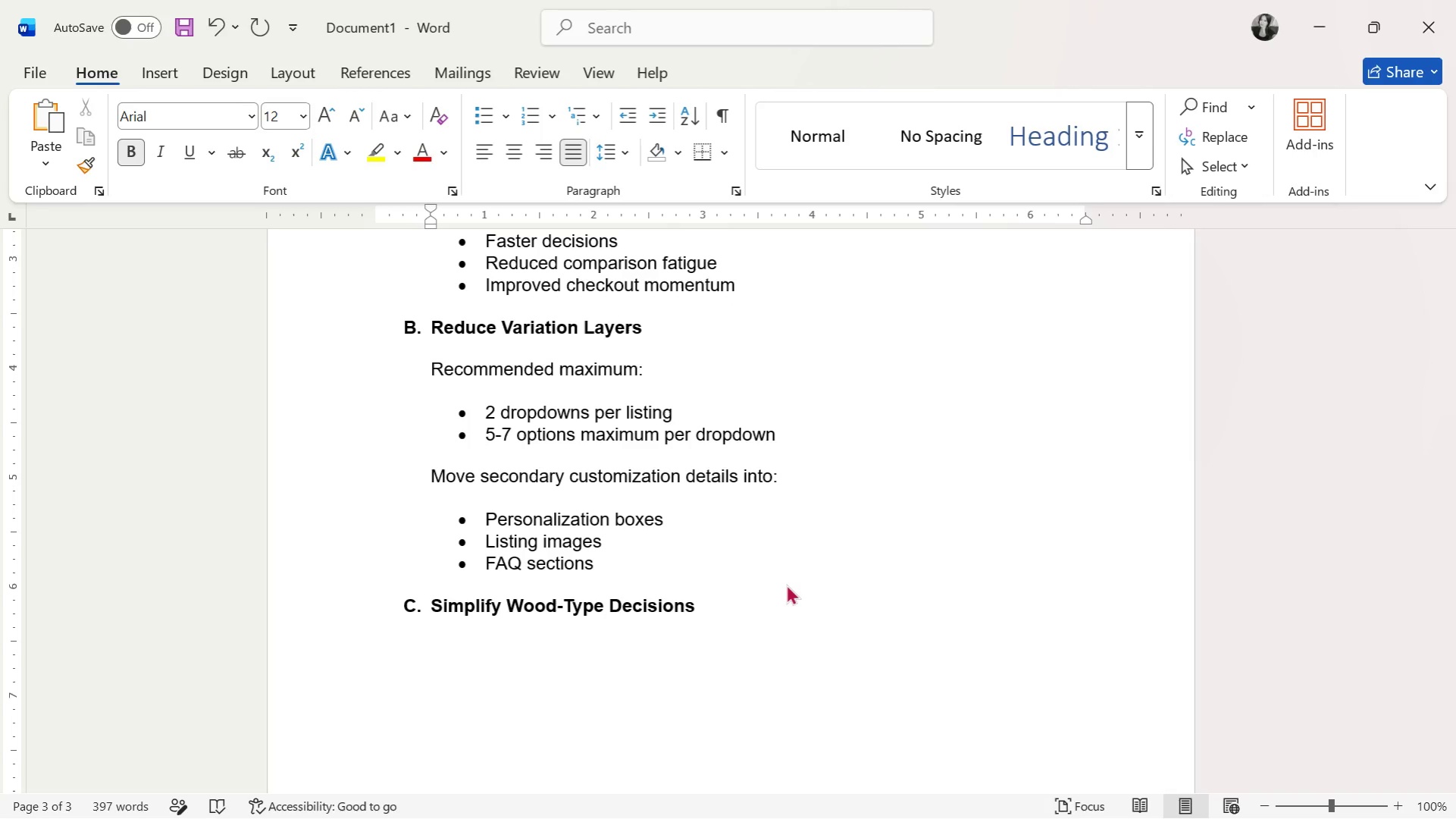 
scroll: coordinate [871, 598], scroll_direction: down, amount: 4.0
 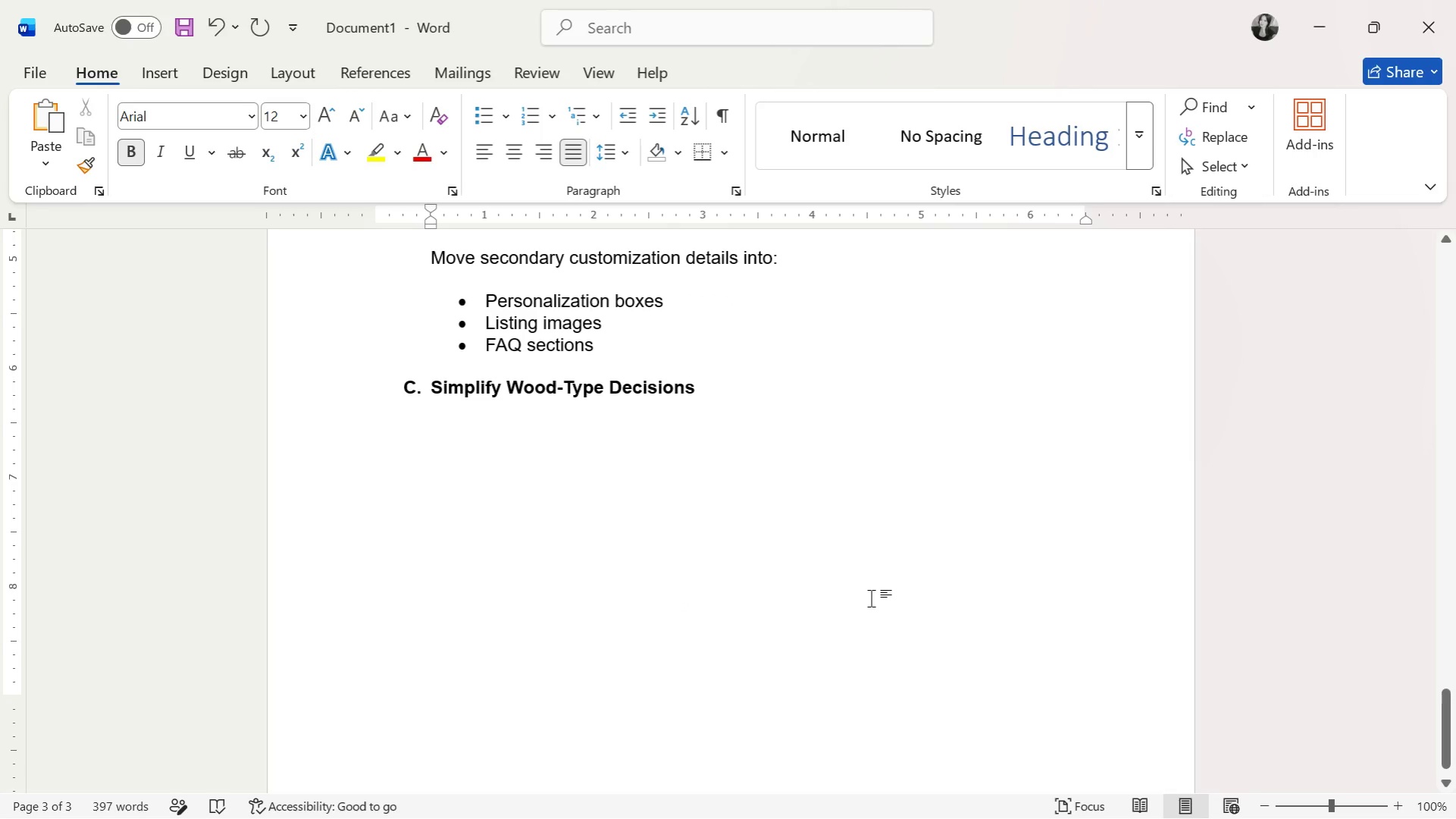 
key(Control+ControlLeft)
 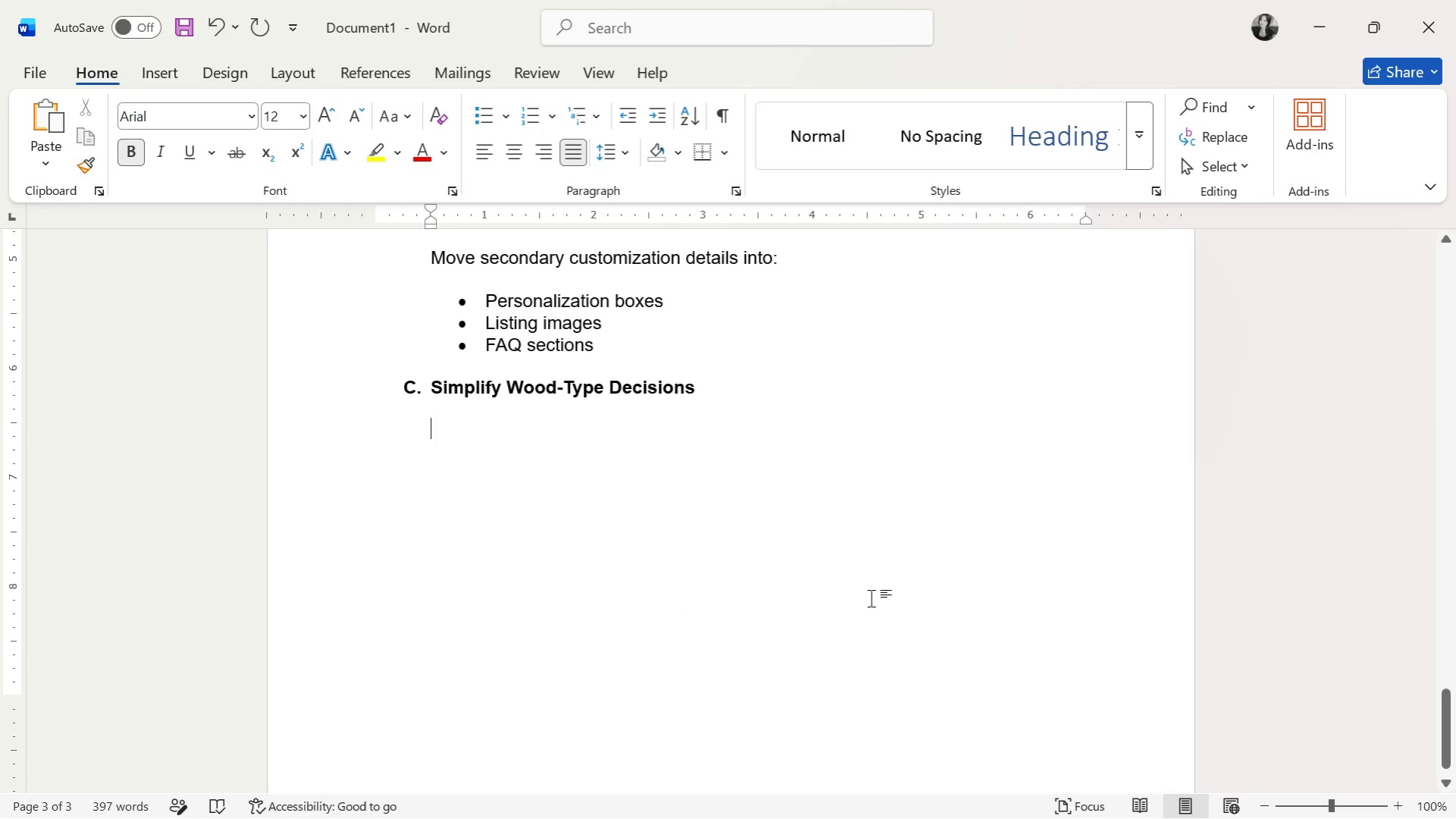 
key(Control+B)
 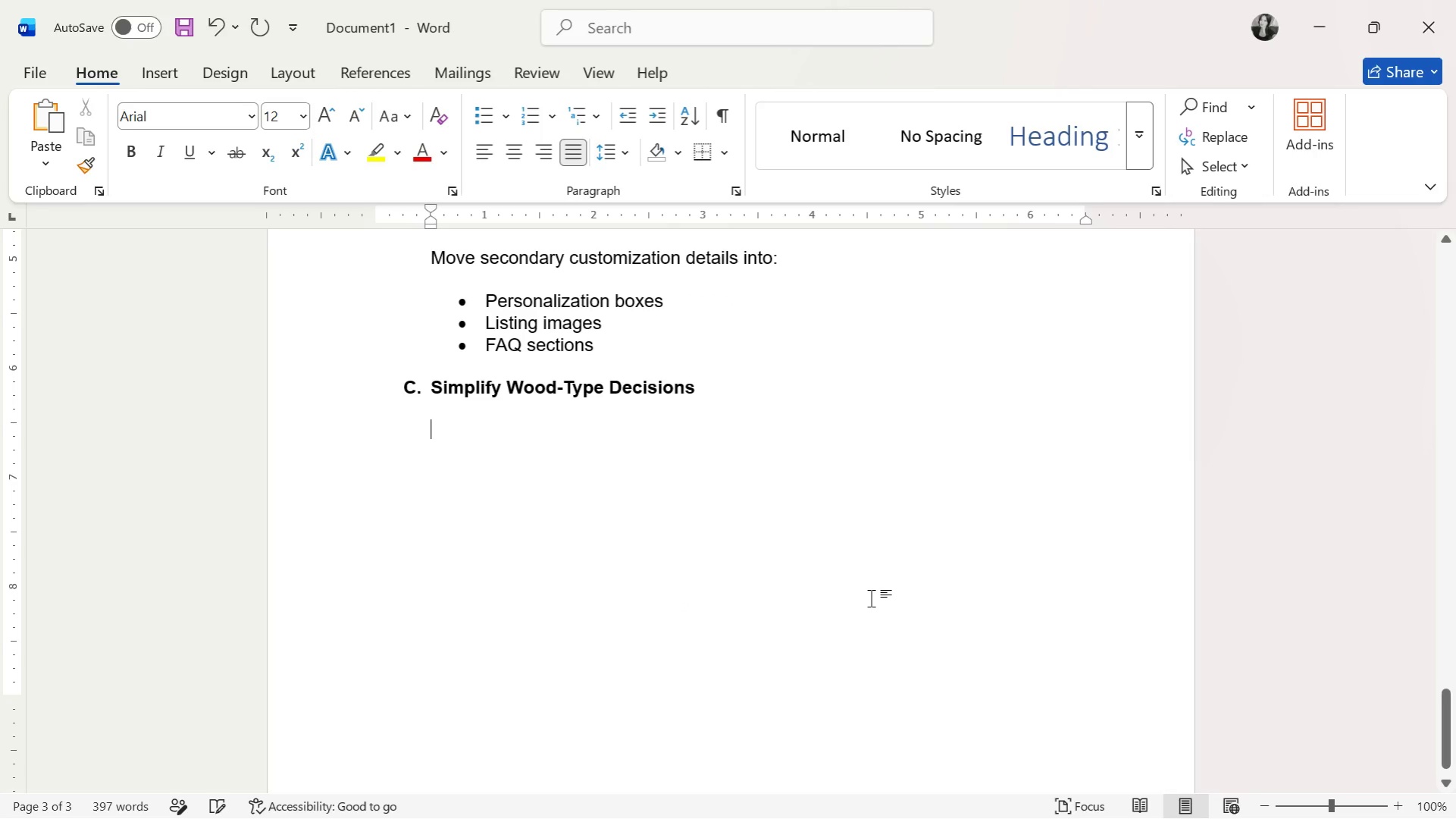 
type(Instead of:)
 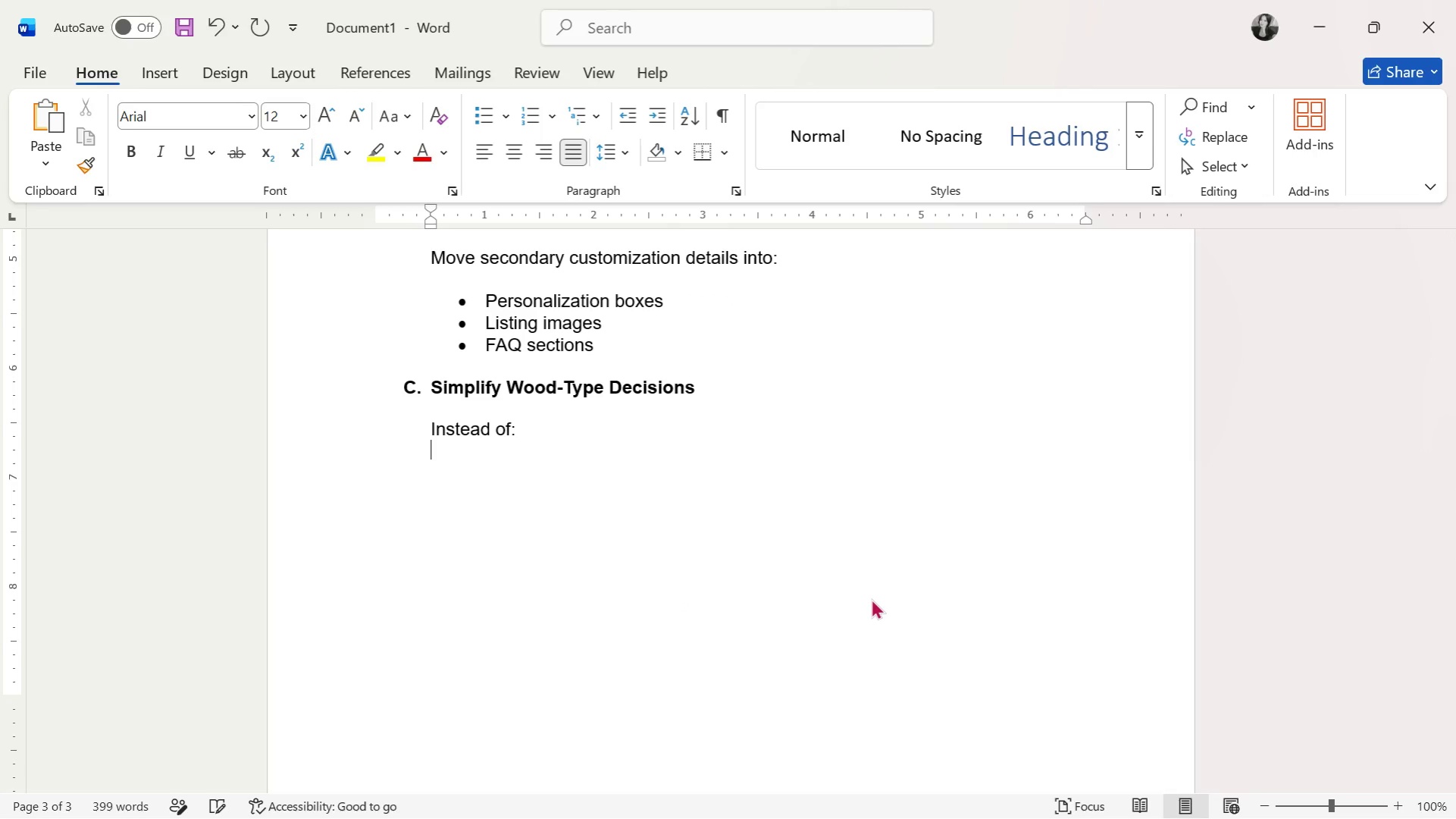 
 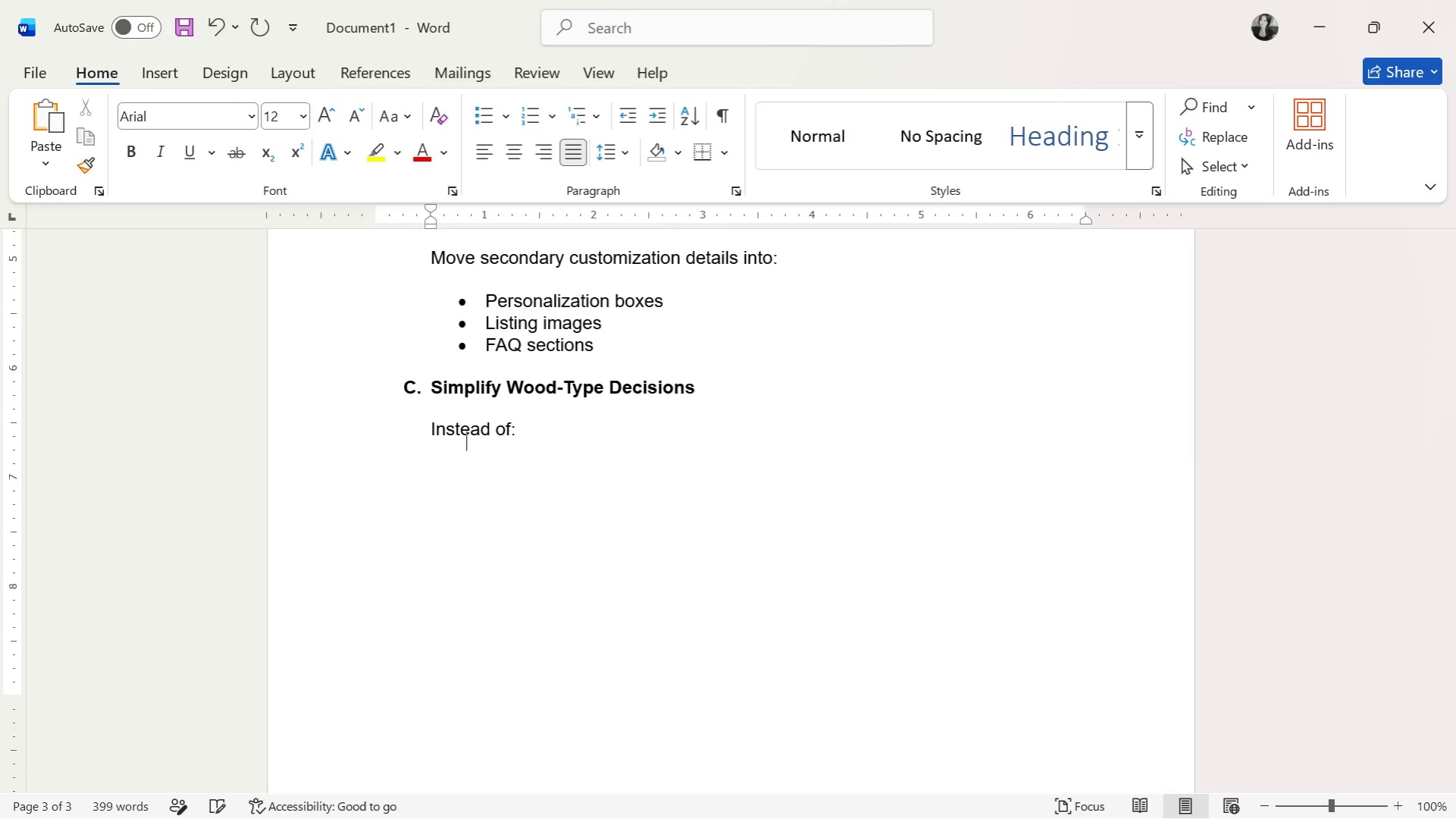 
key(Enter)
 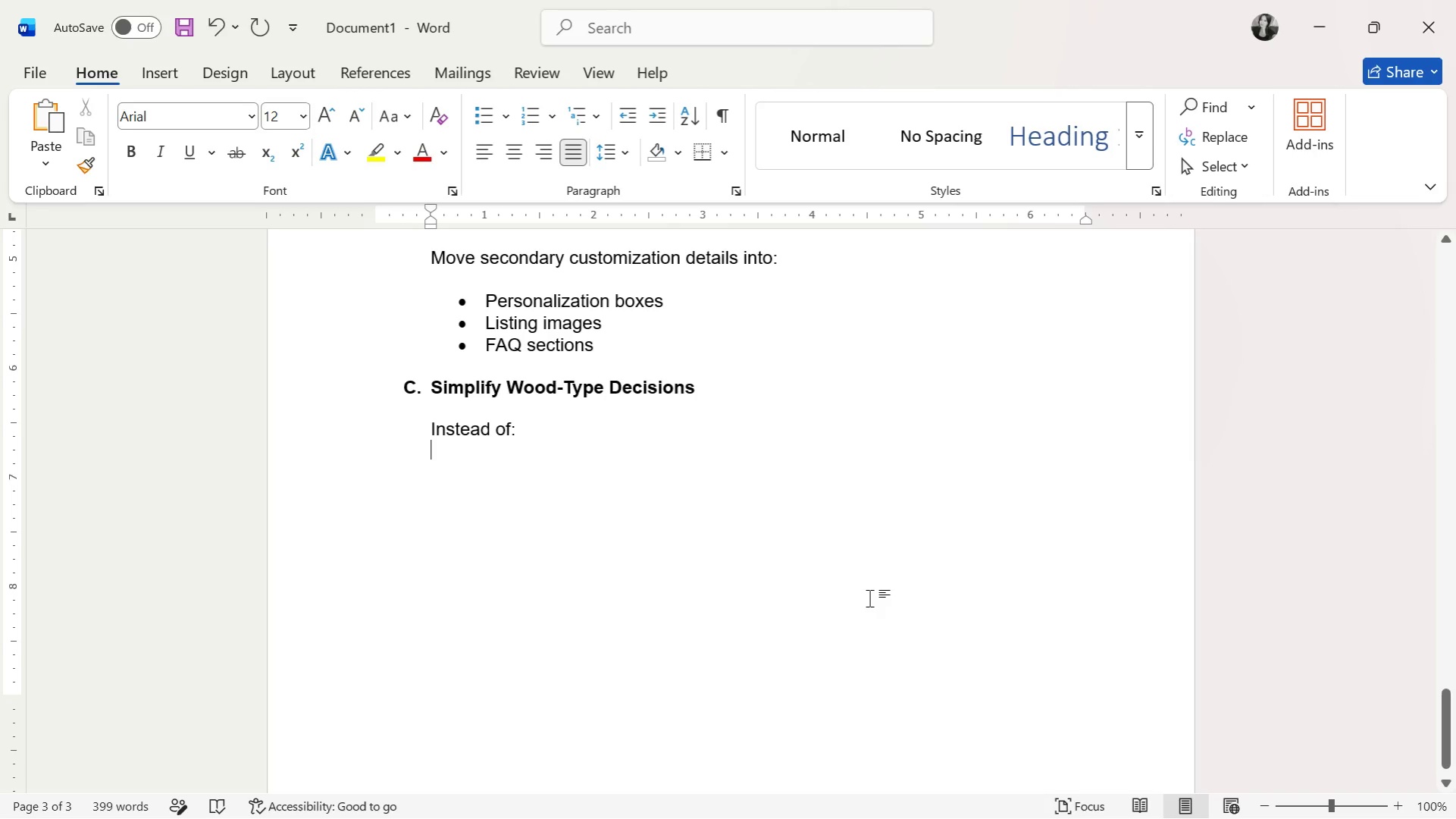 
wait(9.81)
 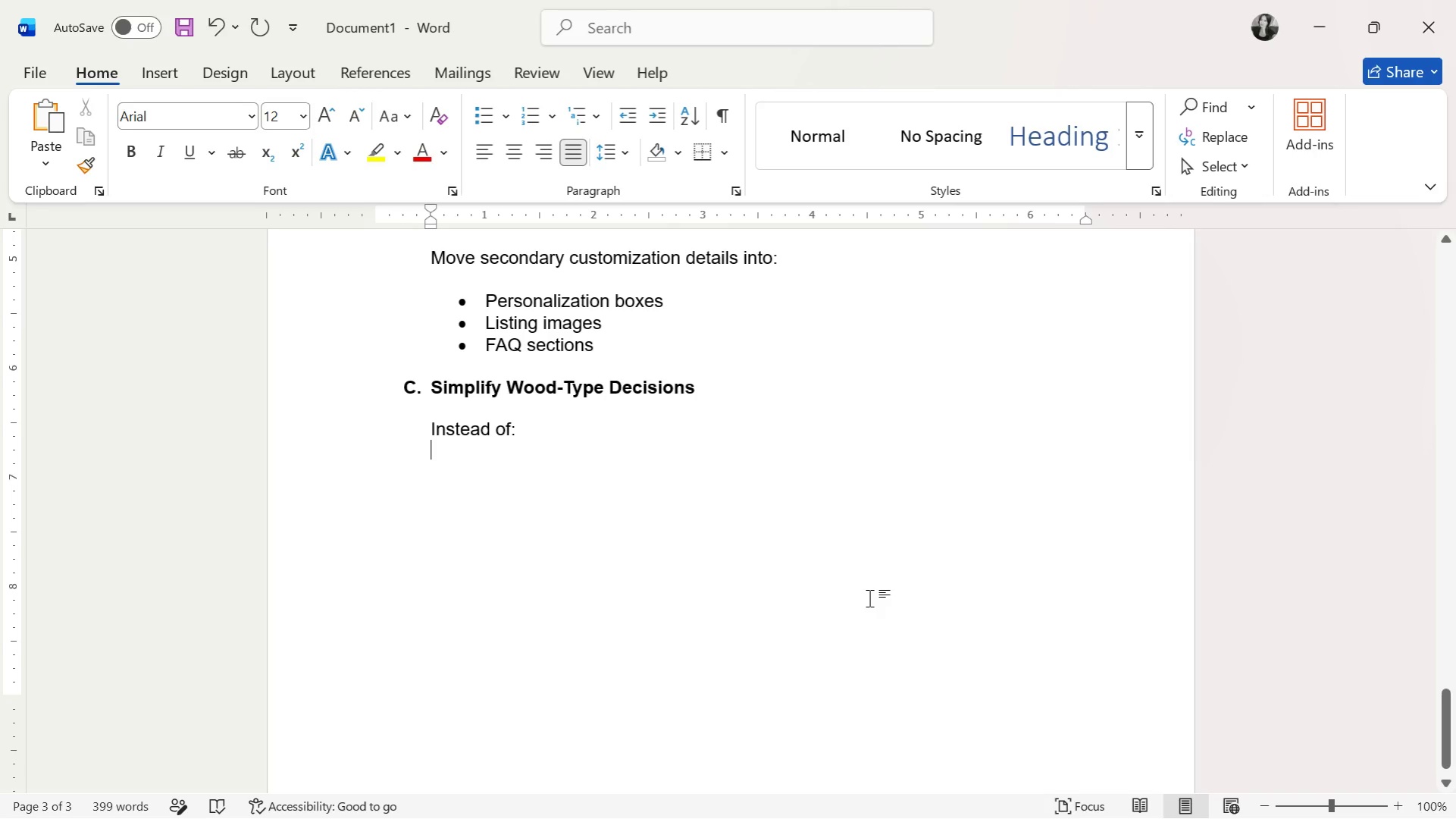 
key(Enter)
 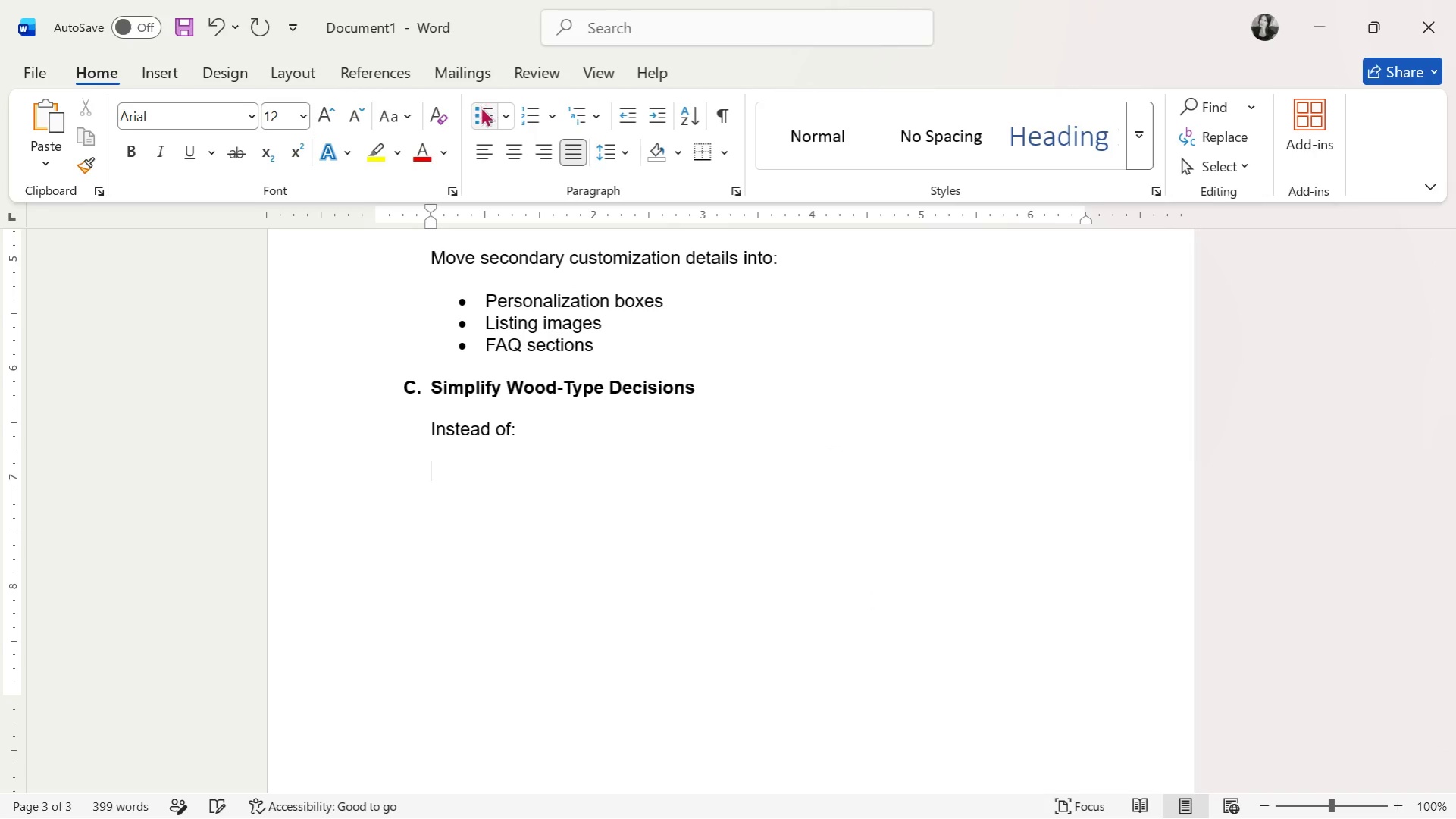 
left_click([481, 106])
 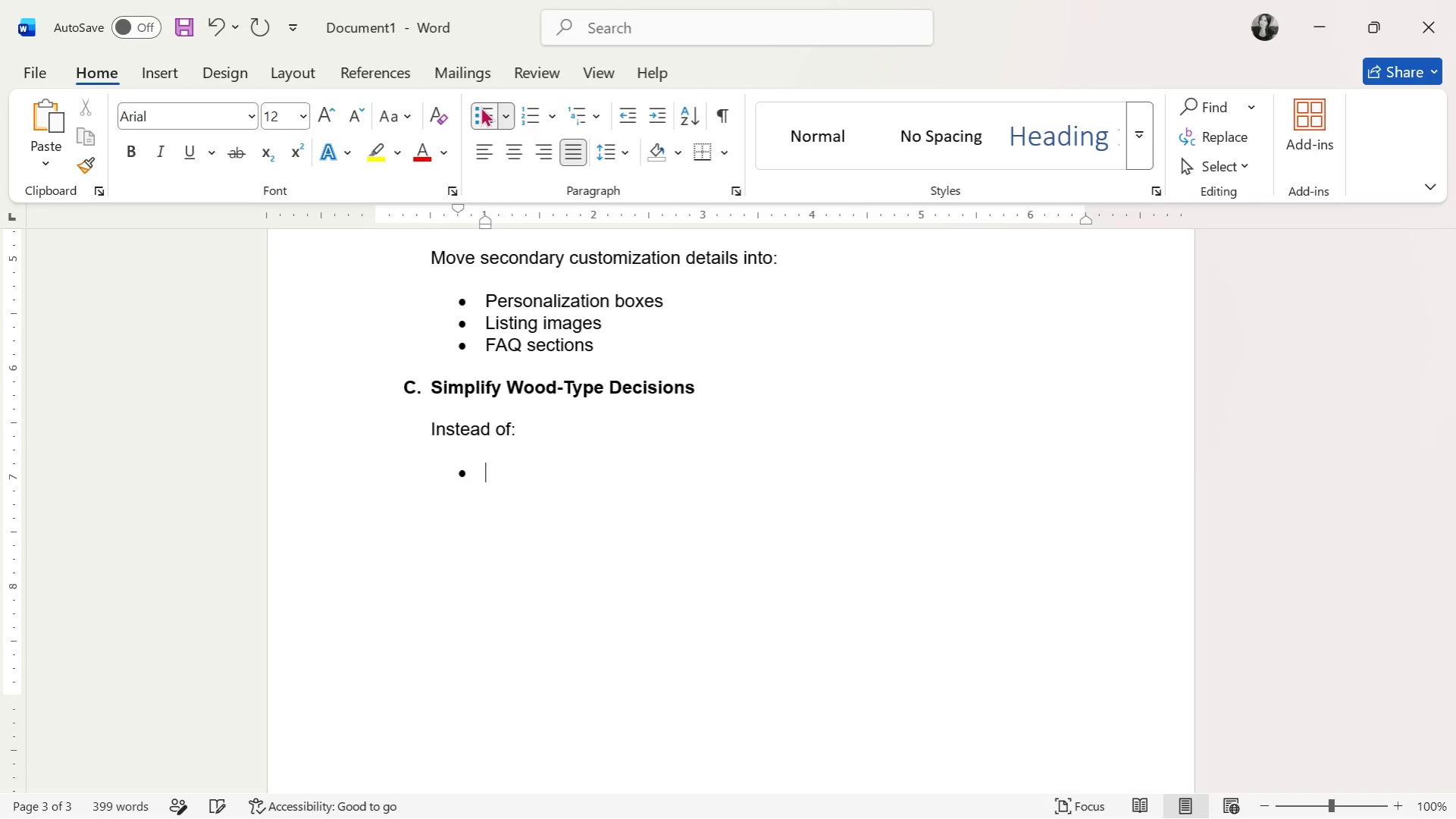 
type(Walnut NA)
key(Backspace)
type(atural)
 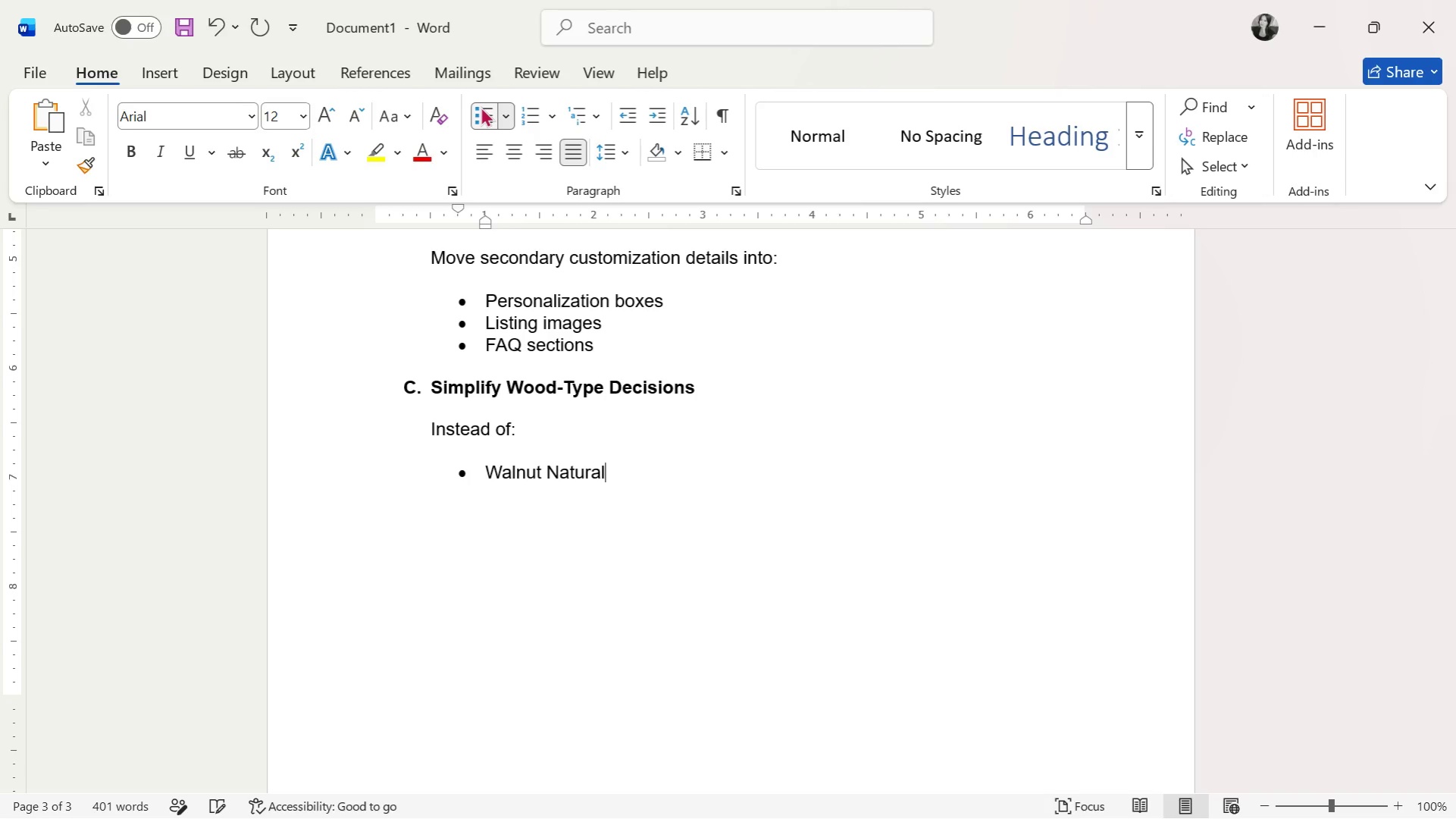 
key(Enter)
 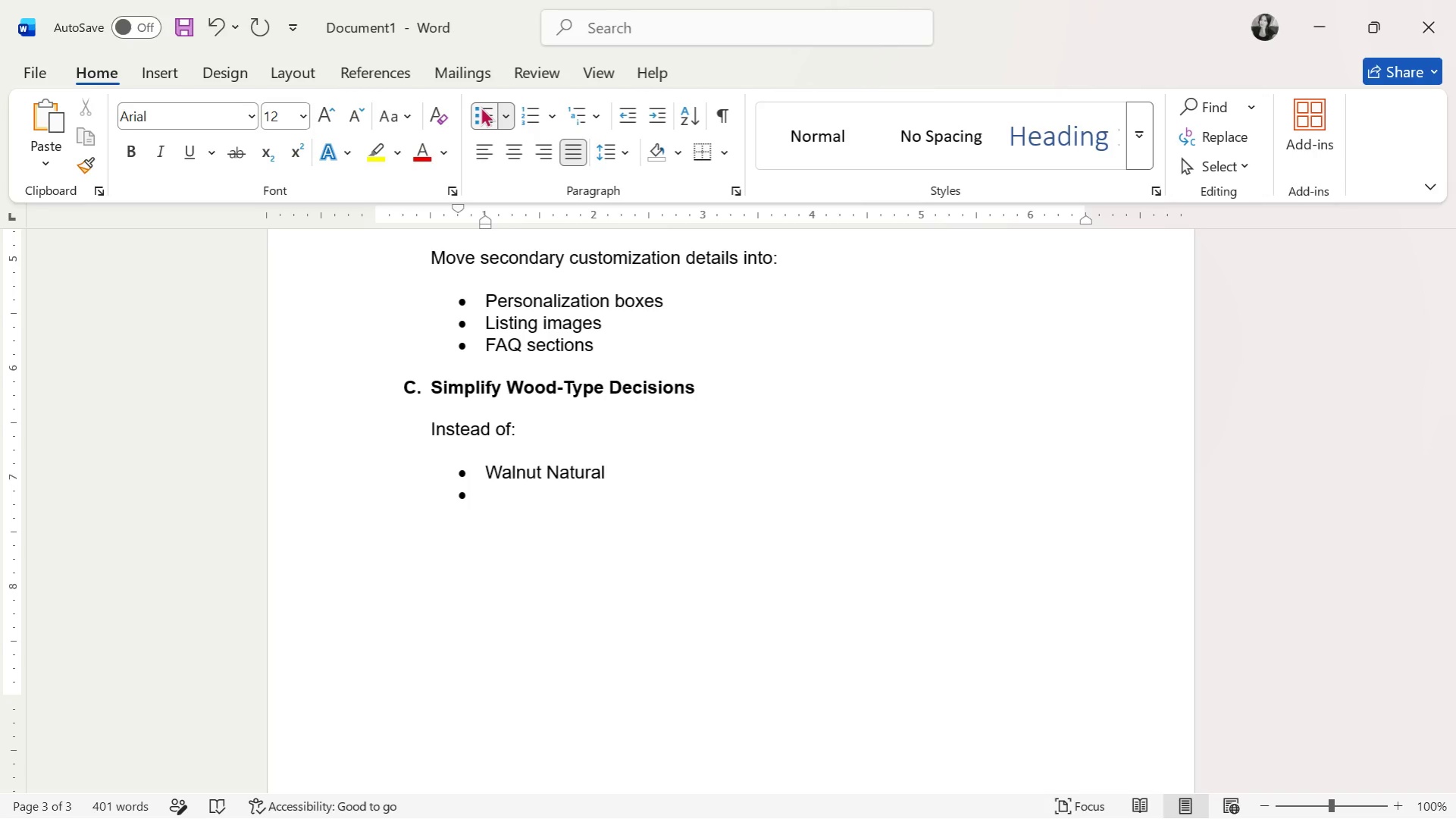 
type(Walntut )
key(Backspace)
key(Backspace)
key(Backspace)
key(Backspace)
type(UT)
key(Backspace)
key(Backspace)
key(Backspace)
type(nut Premium)
 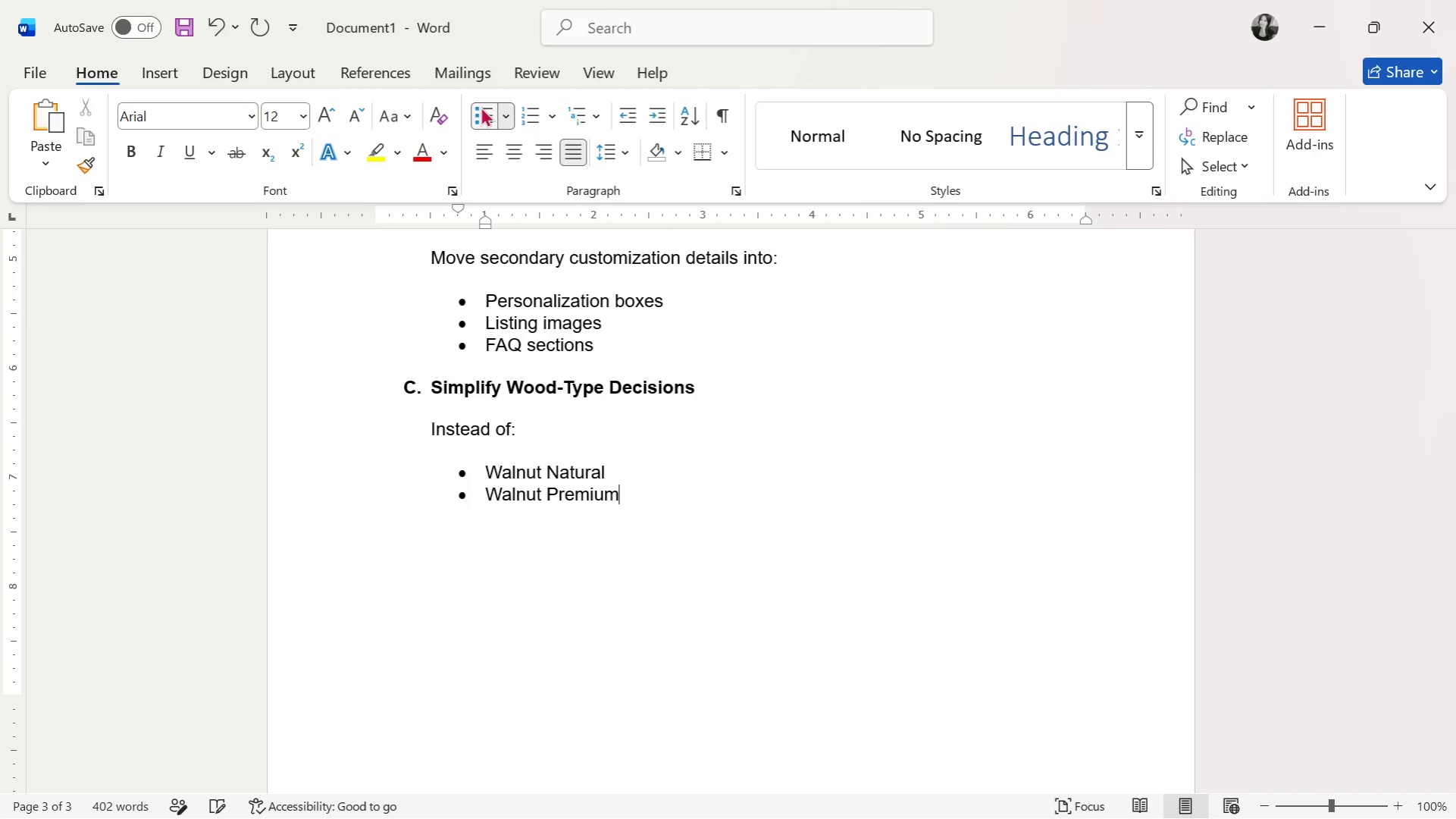 
key(Enter)
 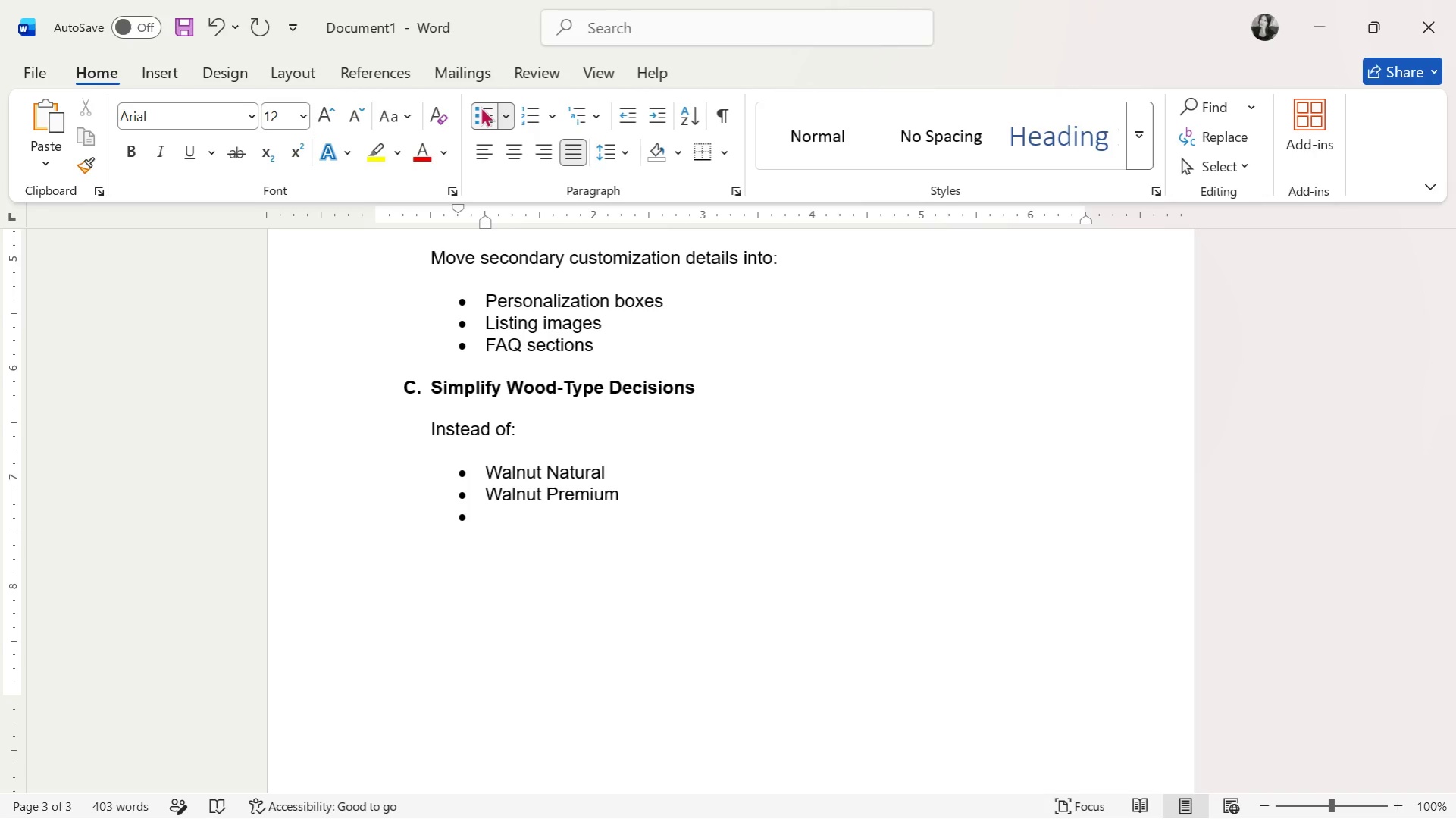 
type(Walnut S)
key(Backspace)
type(Dark AMtte)
key(Backspace)
key(Backspace)
key(Backspace)
key(Backspace)
key(Backspace)
type(Matte)
 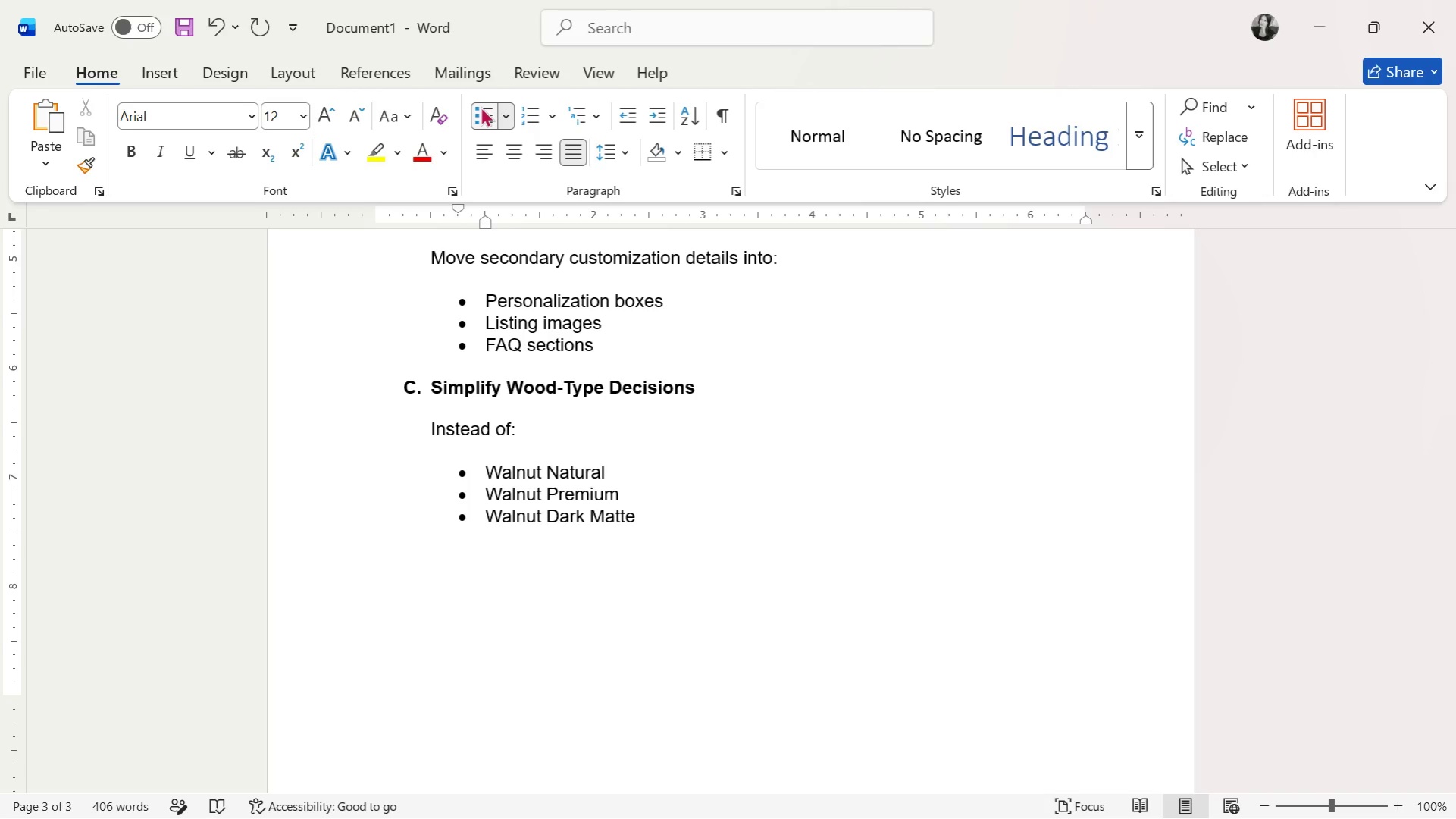 
key(Enter)
 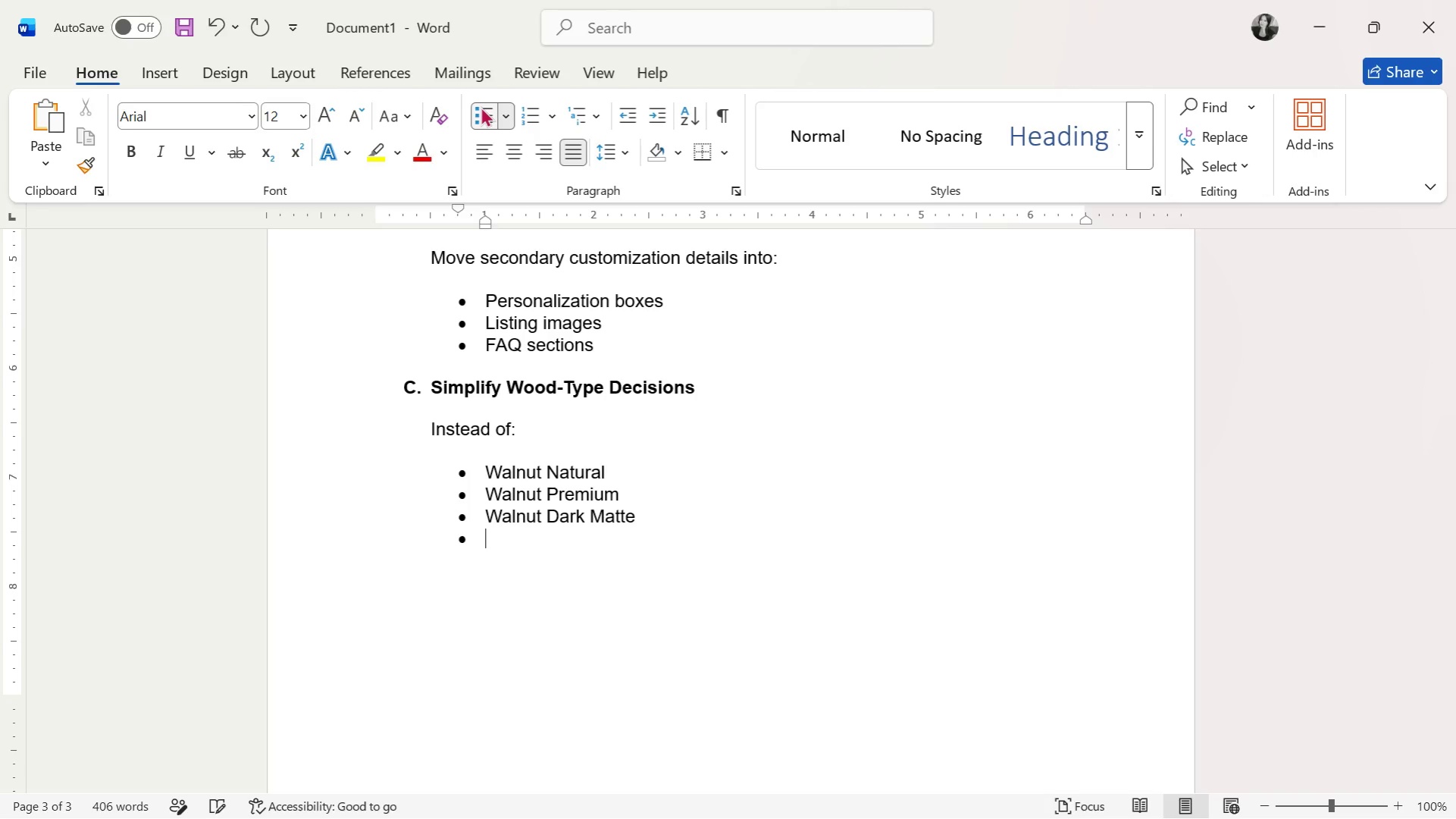 
key(Enter)
 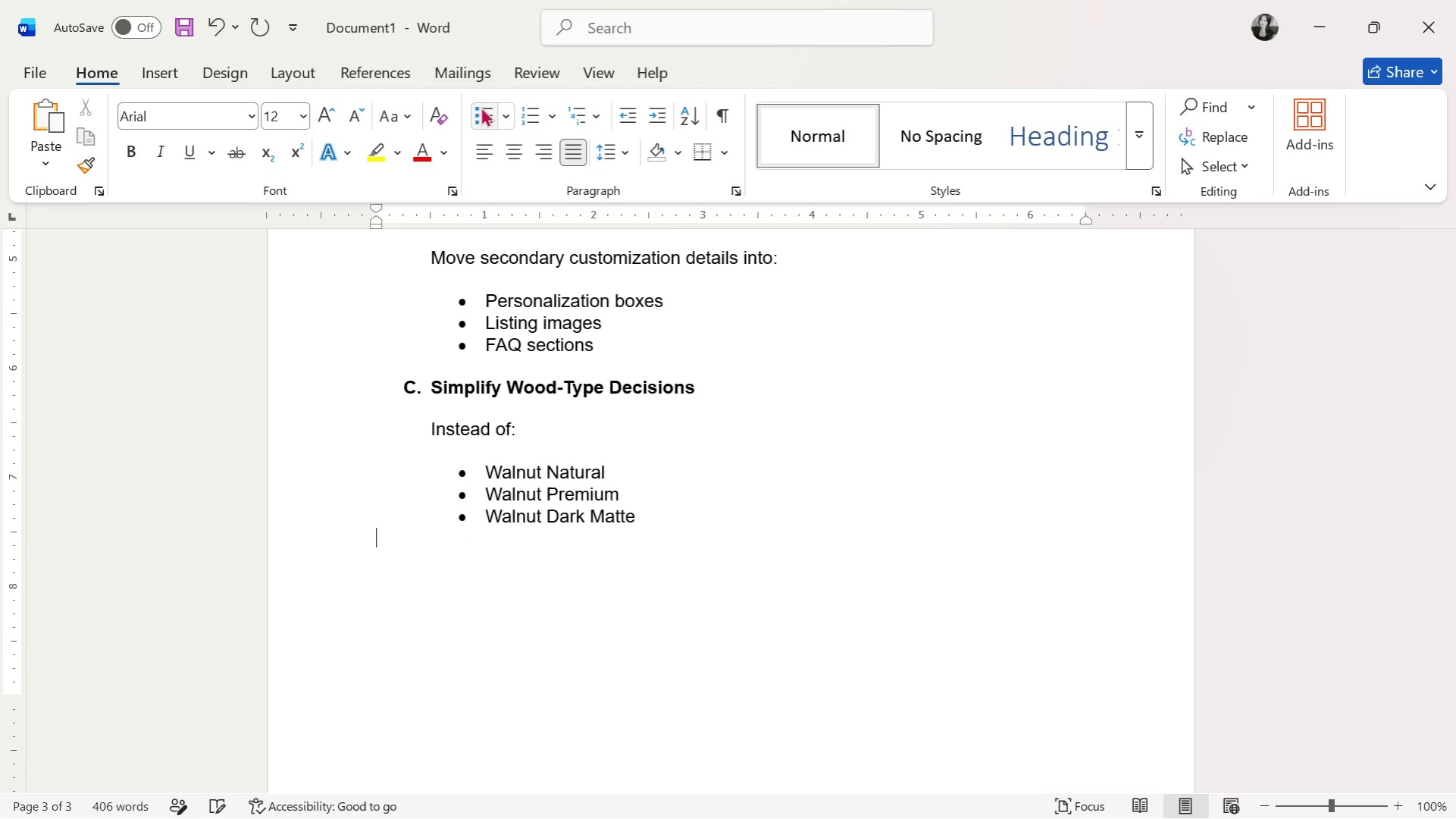 
key(Enter)
 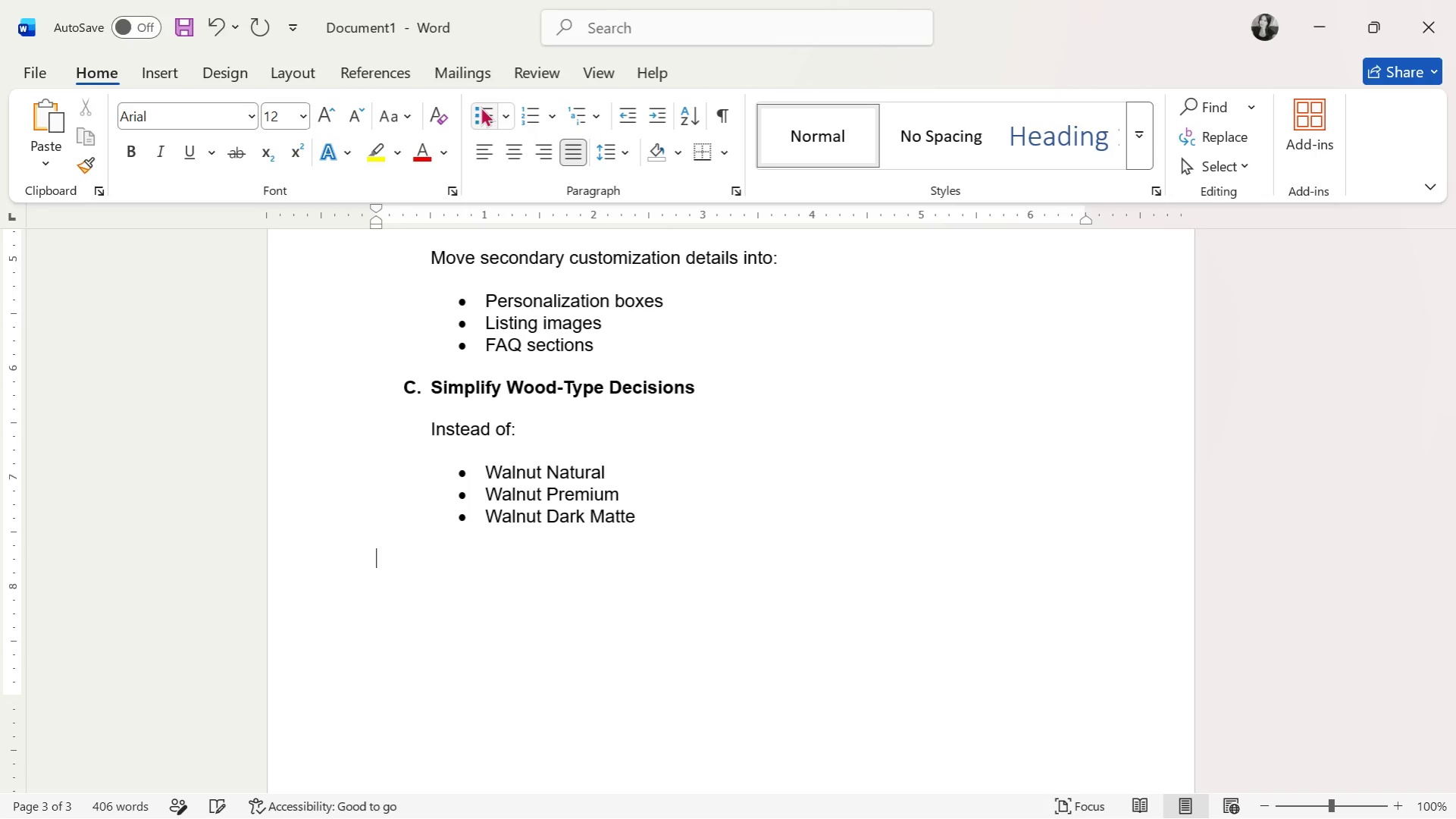 
type(Use: )
 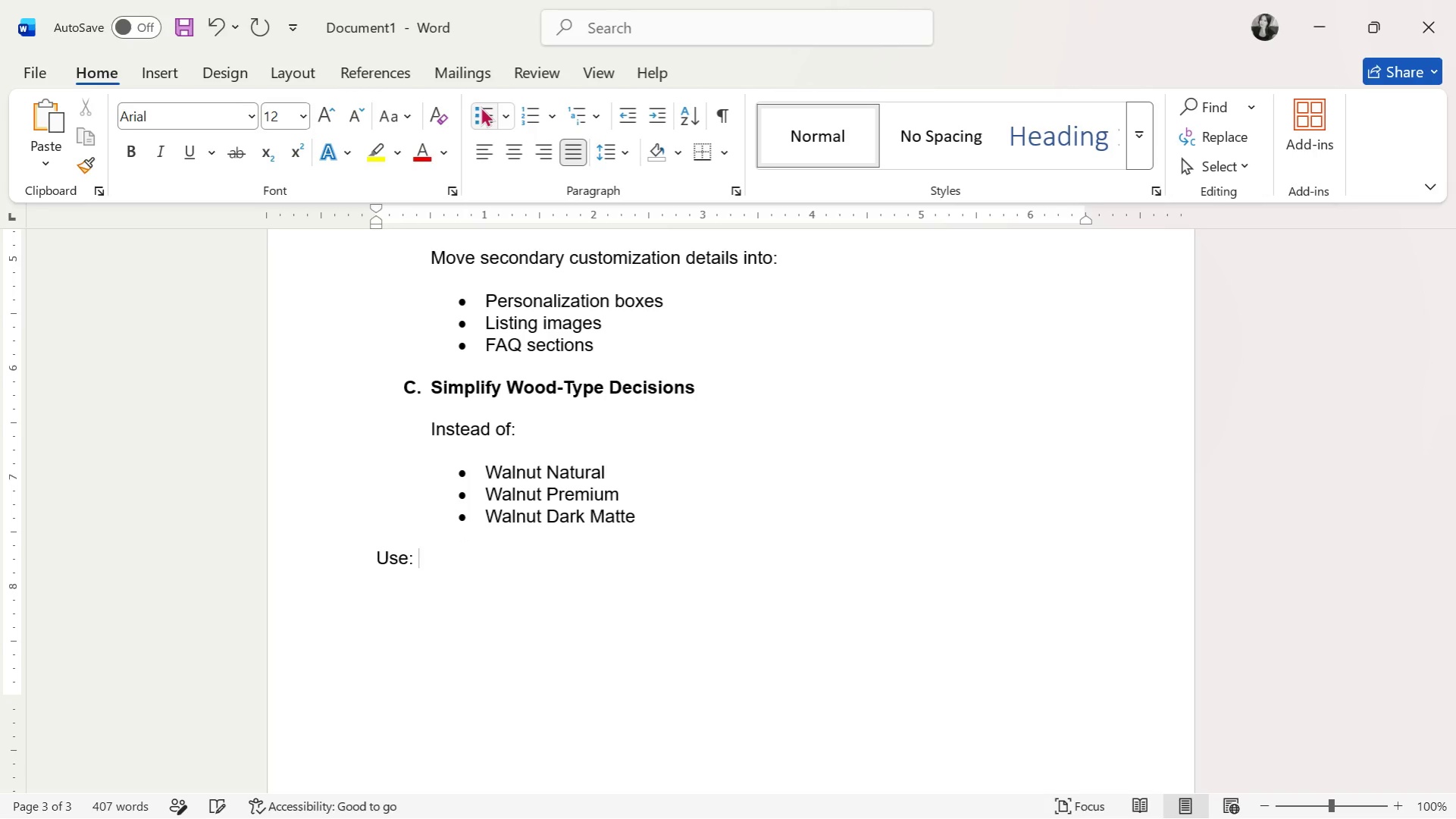 
left_click([380, 560])
 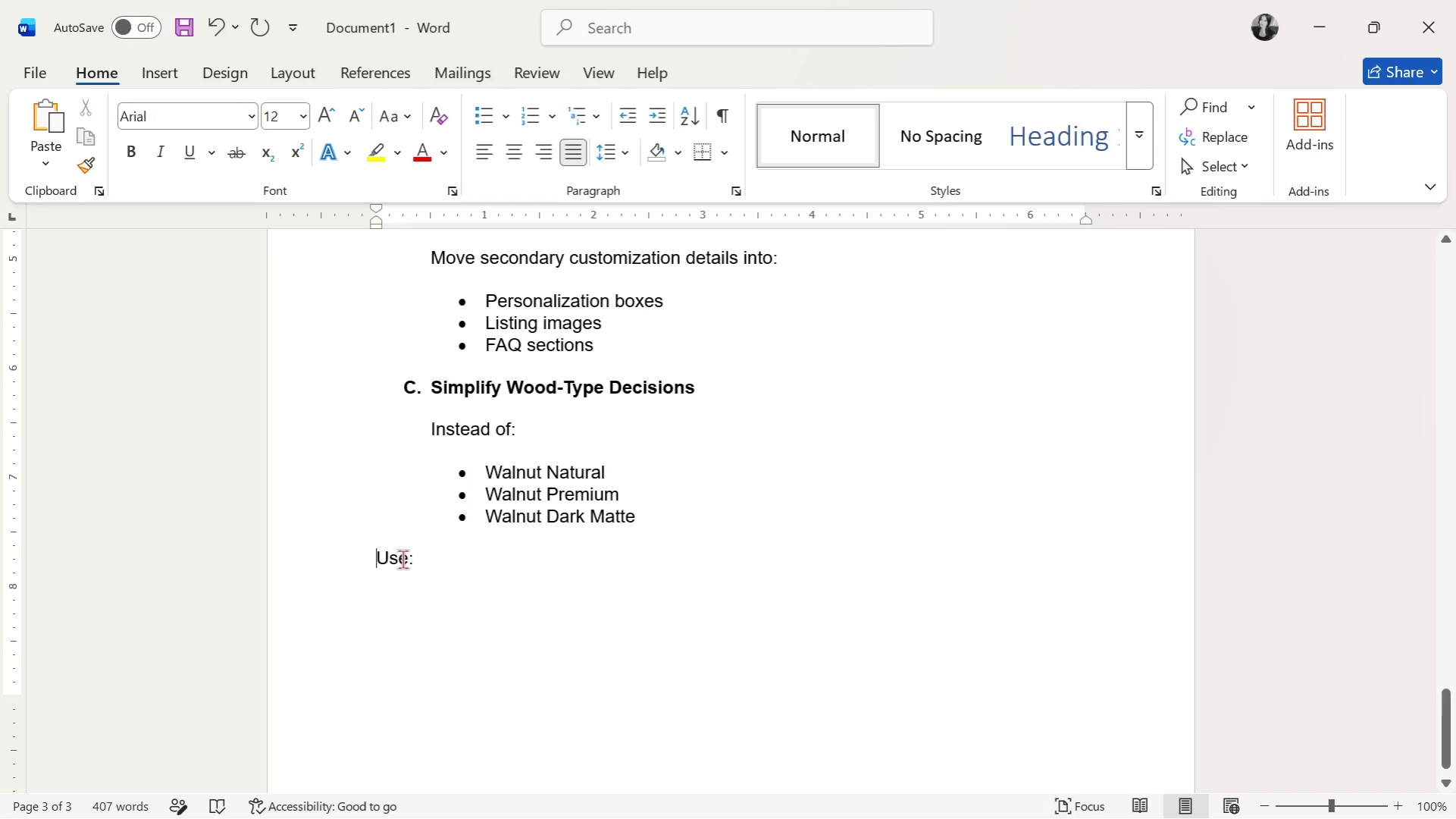 
key(Tab)
 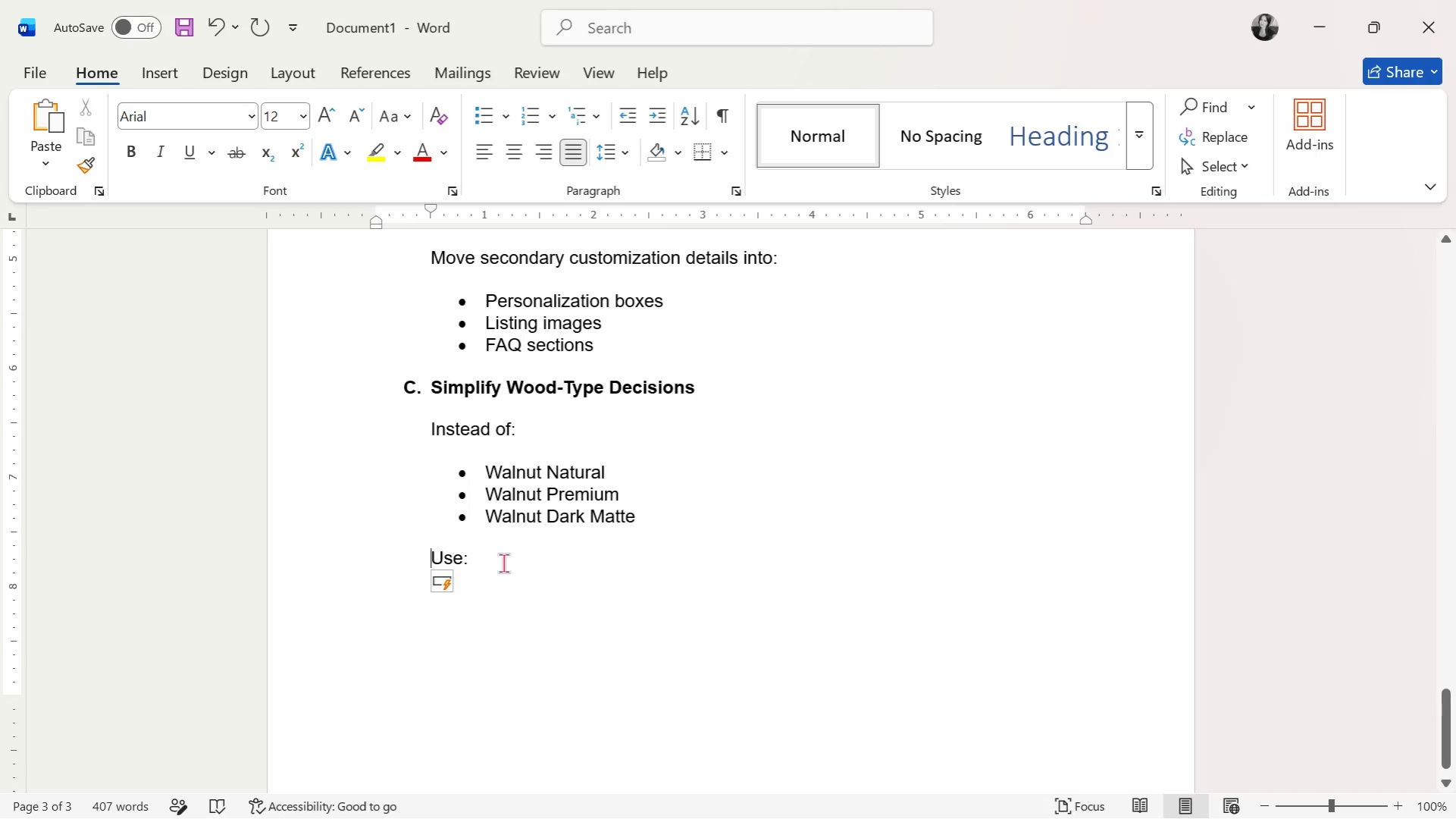 
left_click([507, 557])
 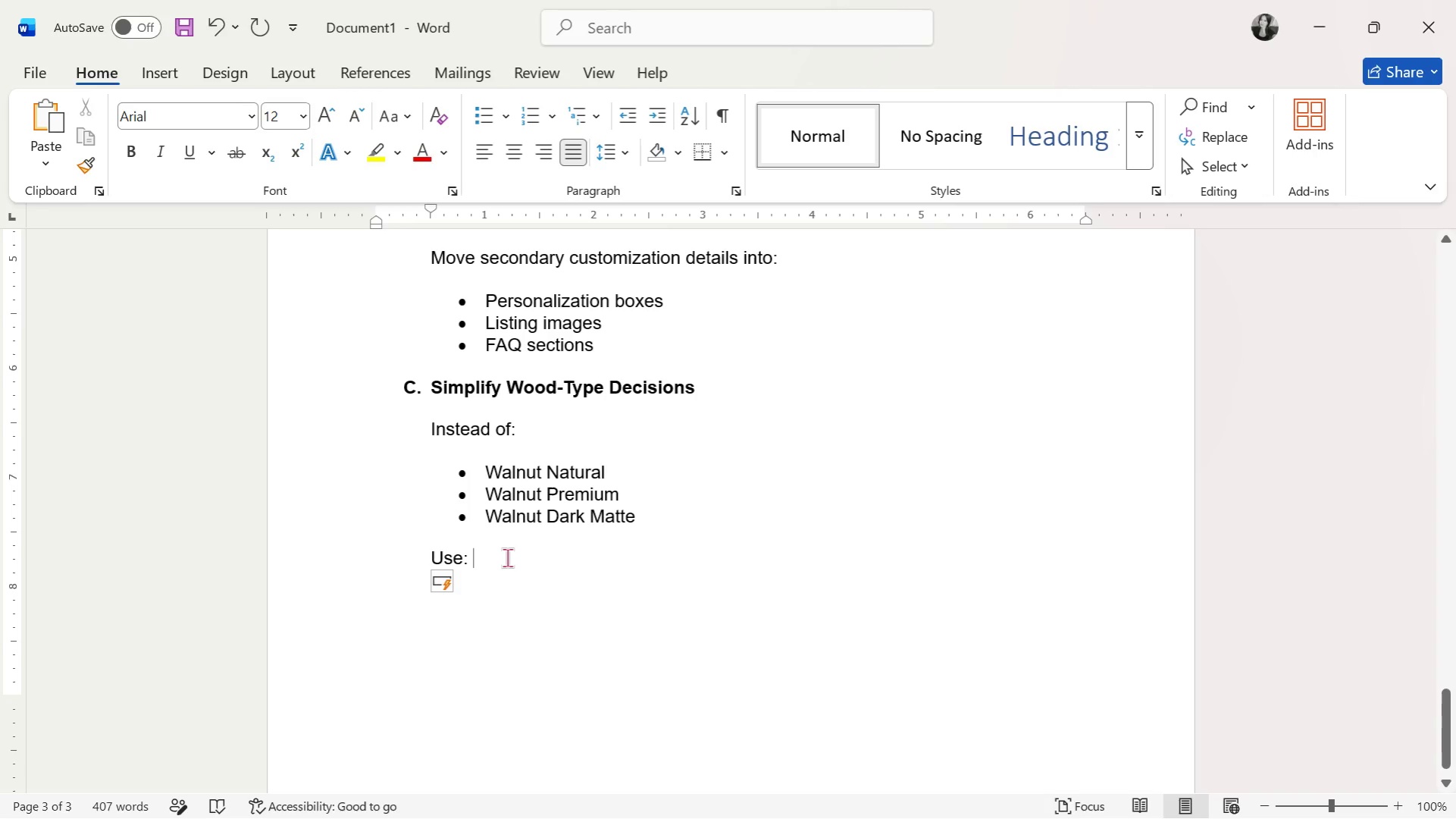 
key(Enter)
 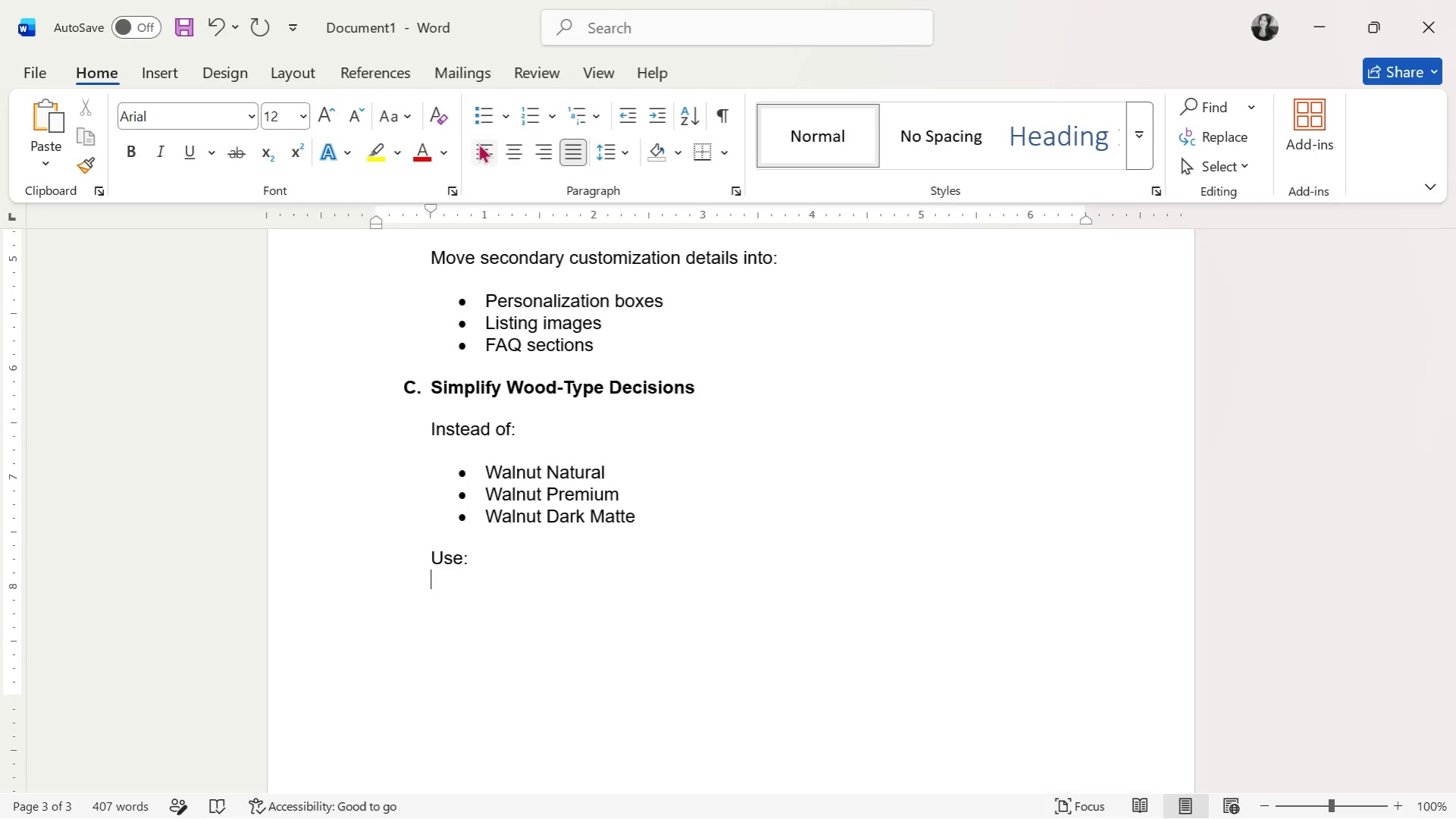 
key(Enter)
 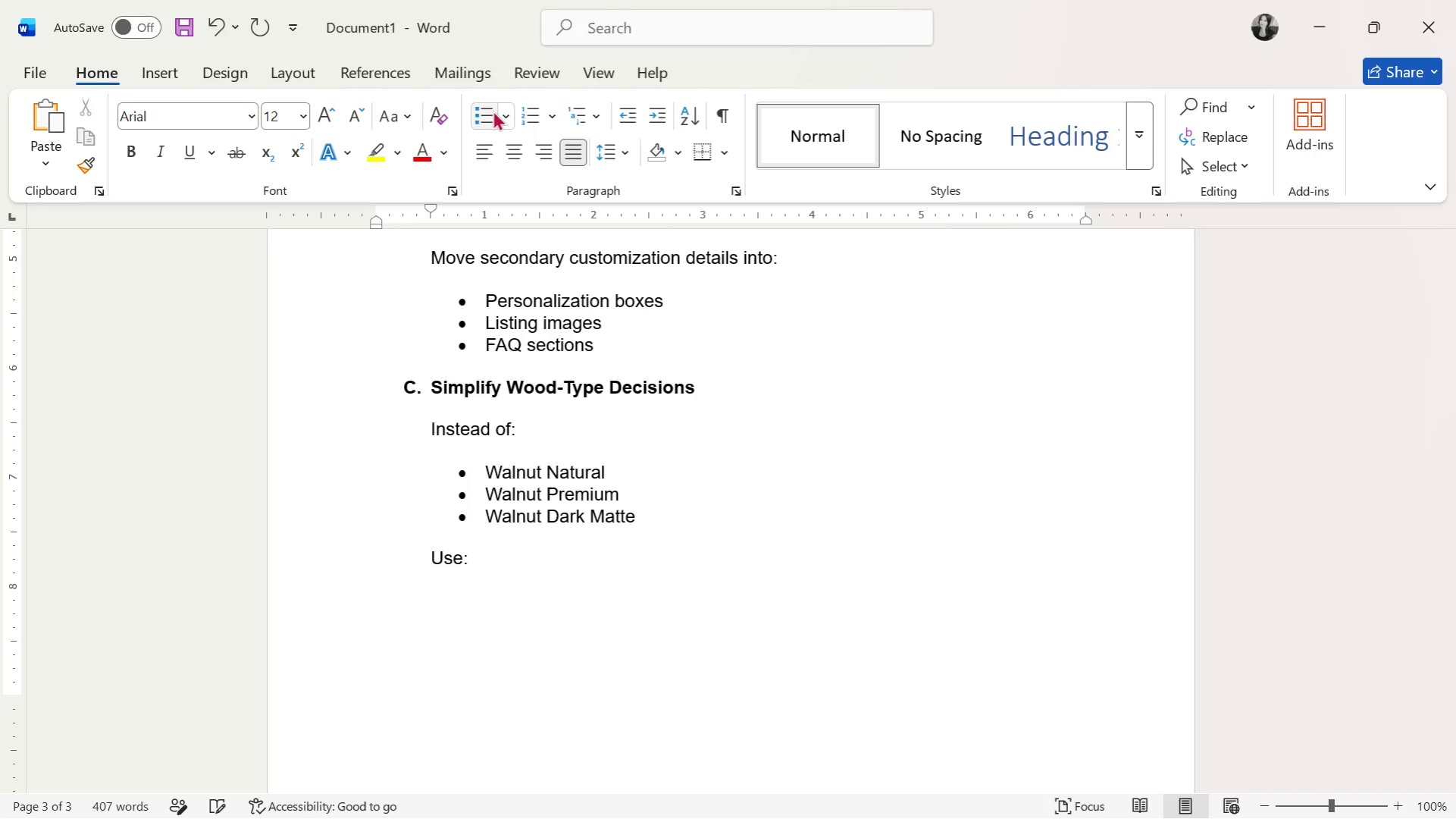 
left_click([487, 112])
 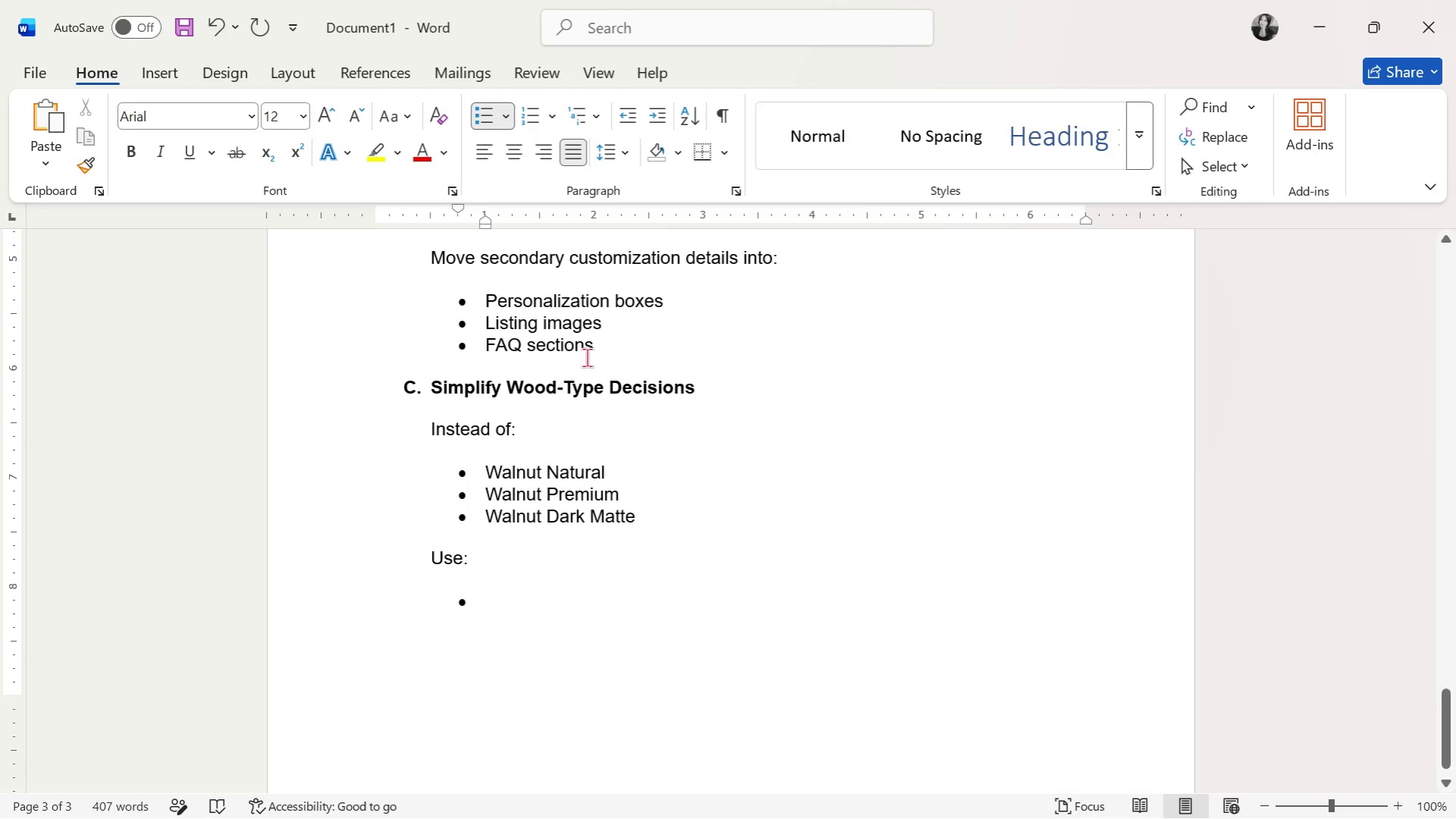 
scroll: coordinate [587, 357], scroll_direction: down, amount: 1.0
 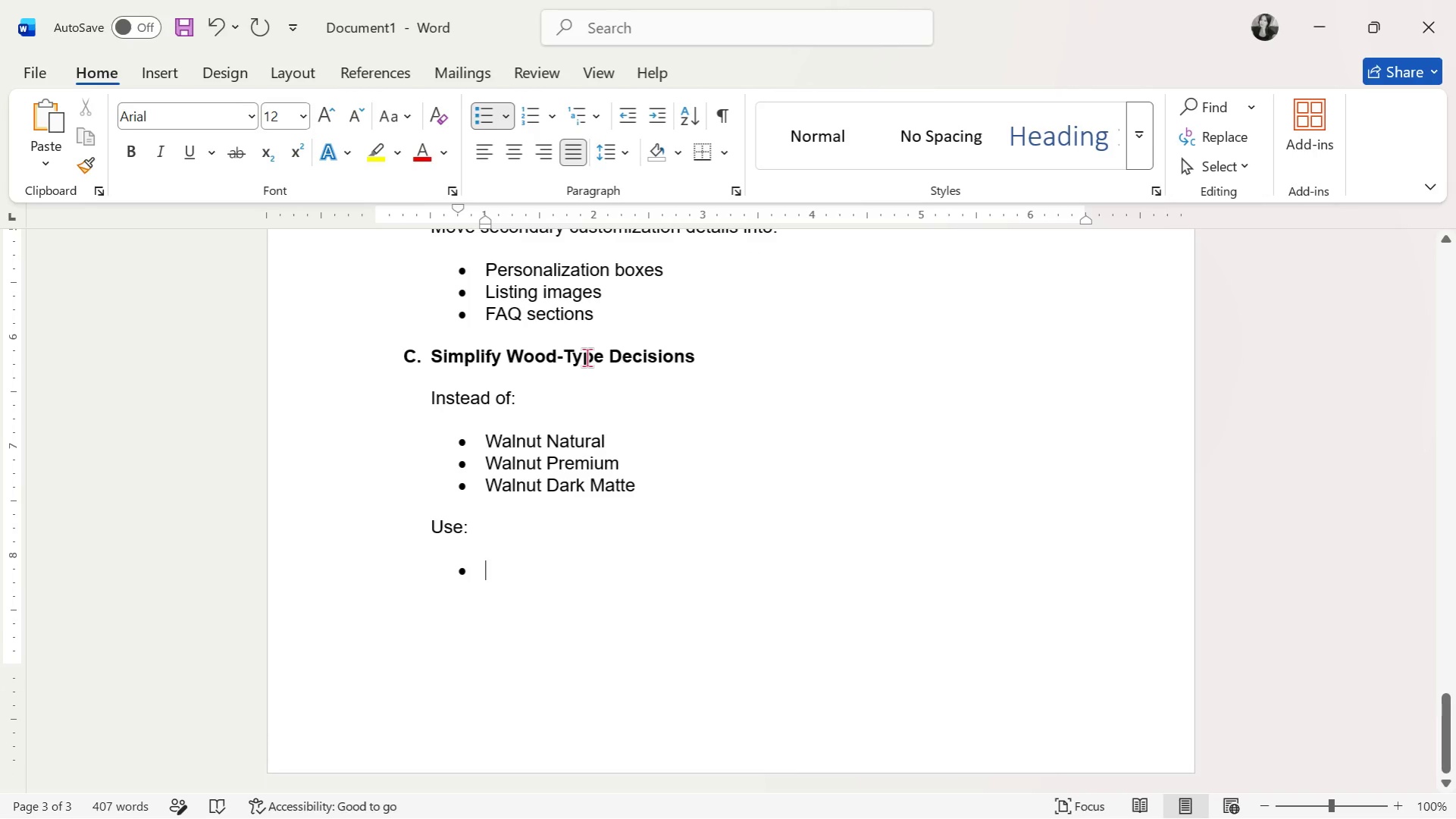 
type(Walnut)
 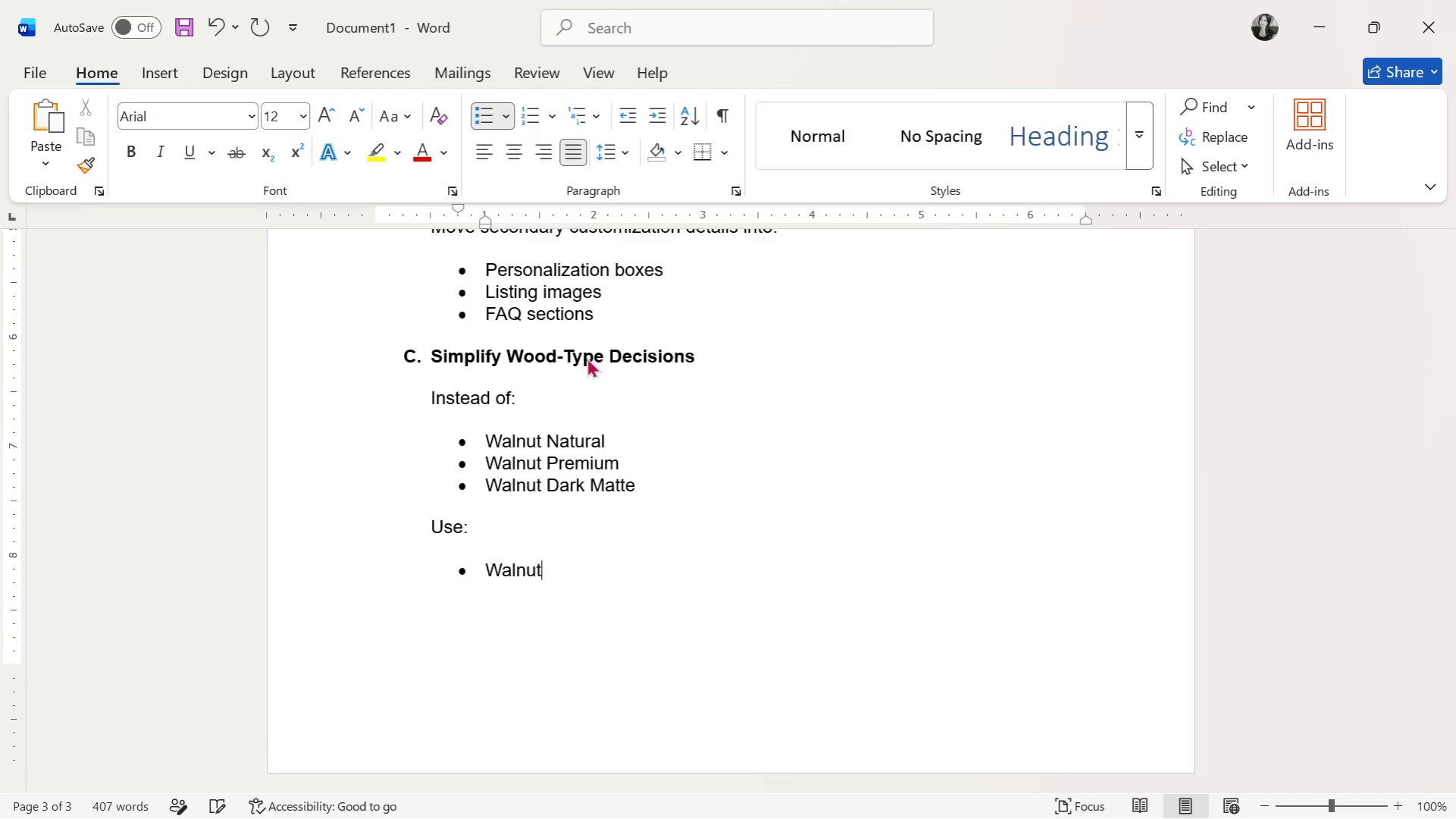 
key(Enter)
 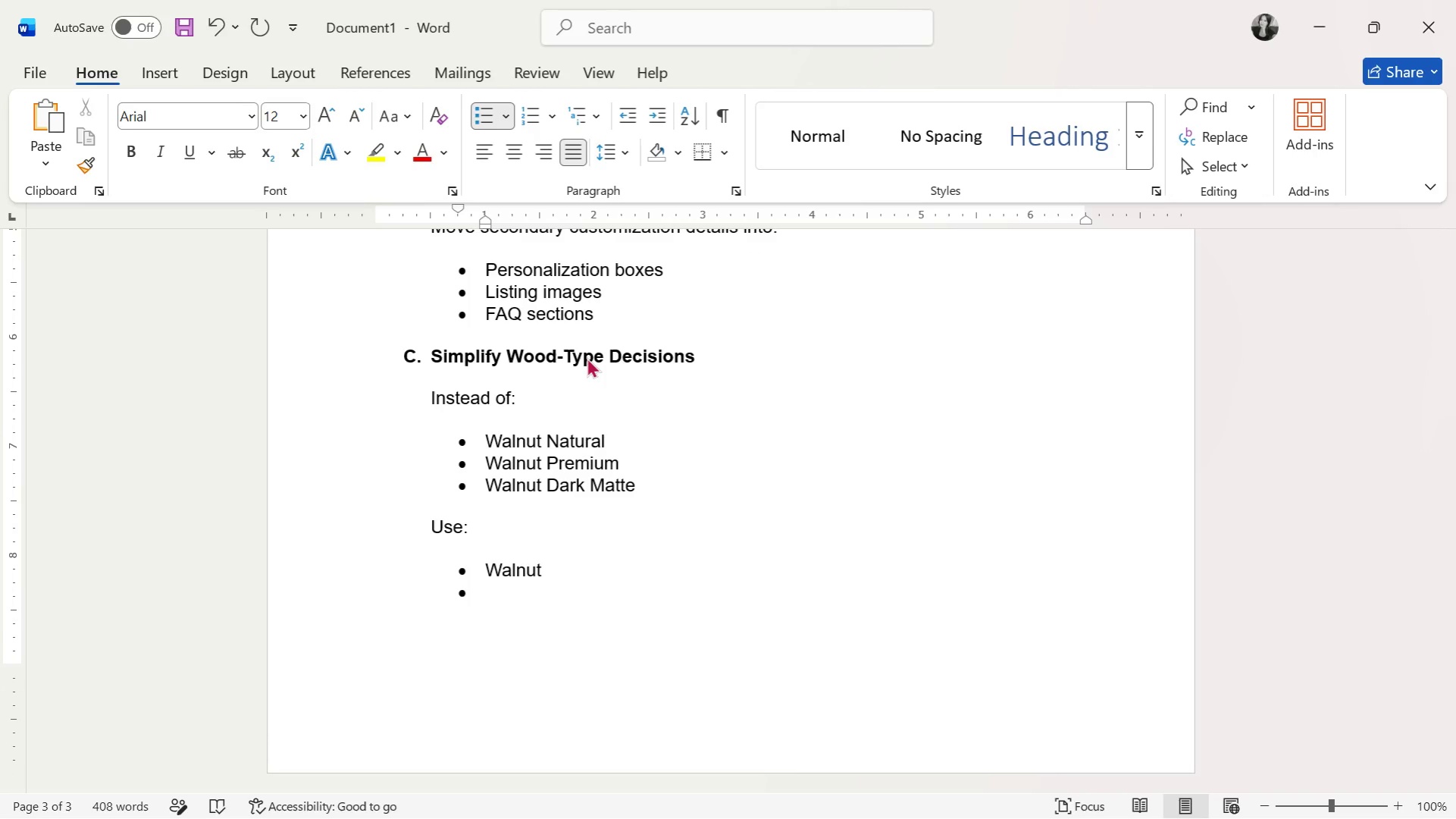 
type(Oak)
 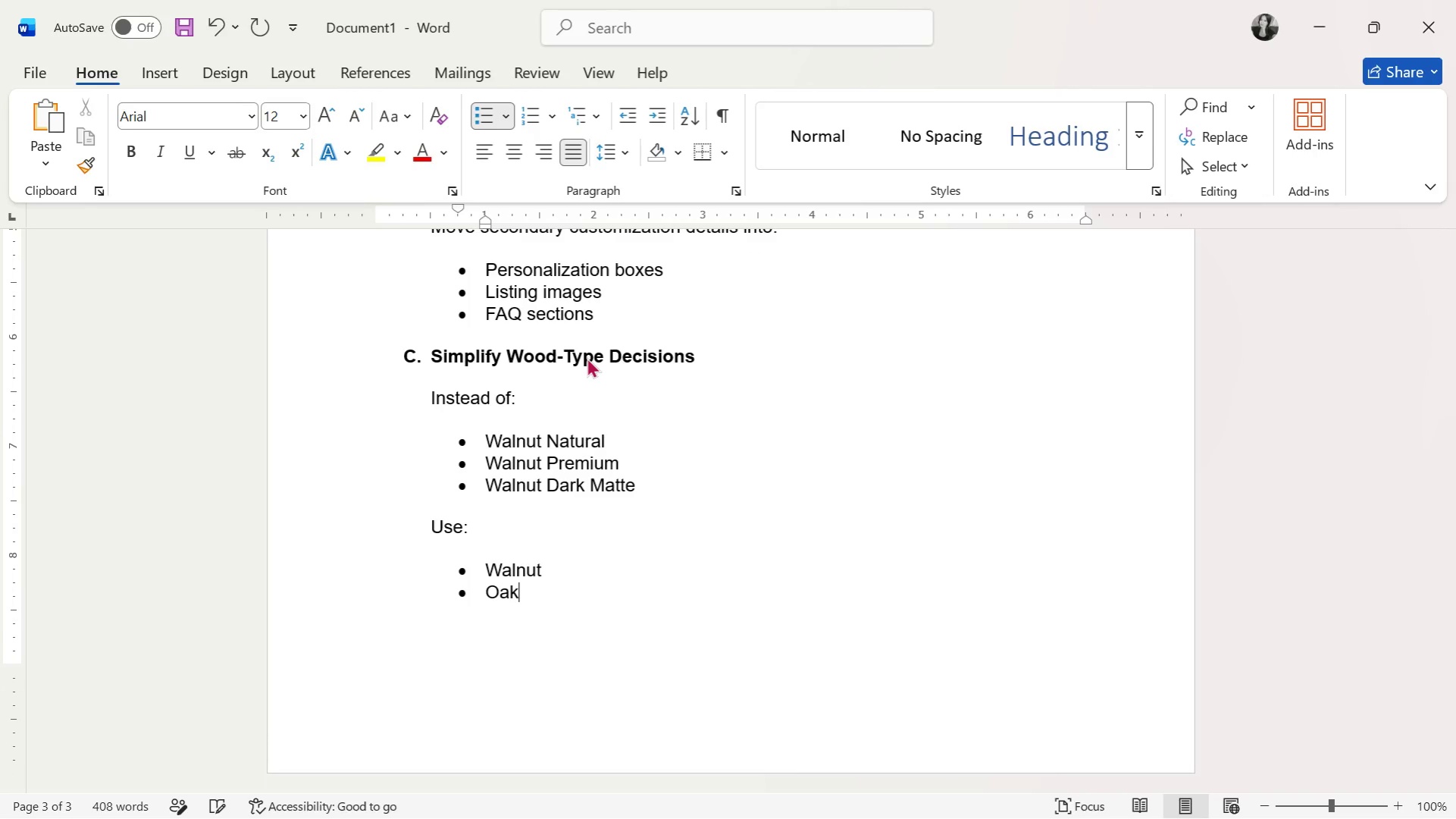 
key(Enter)
 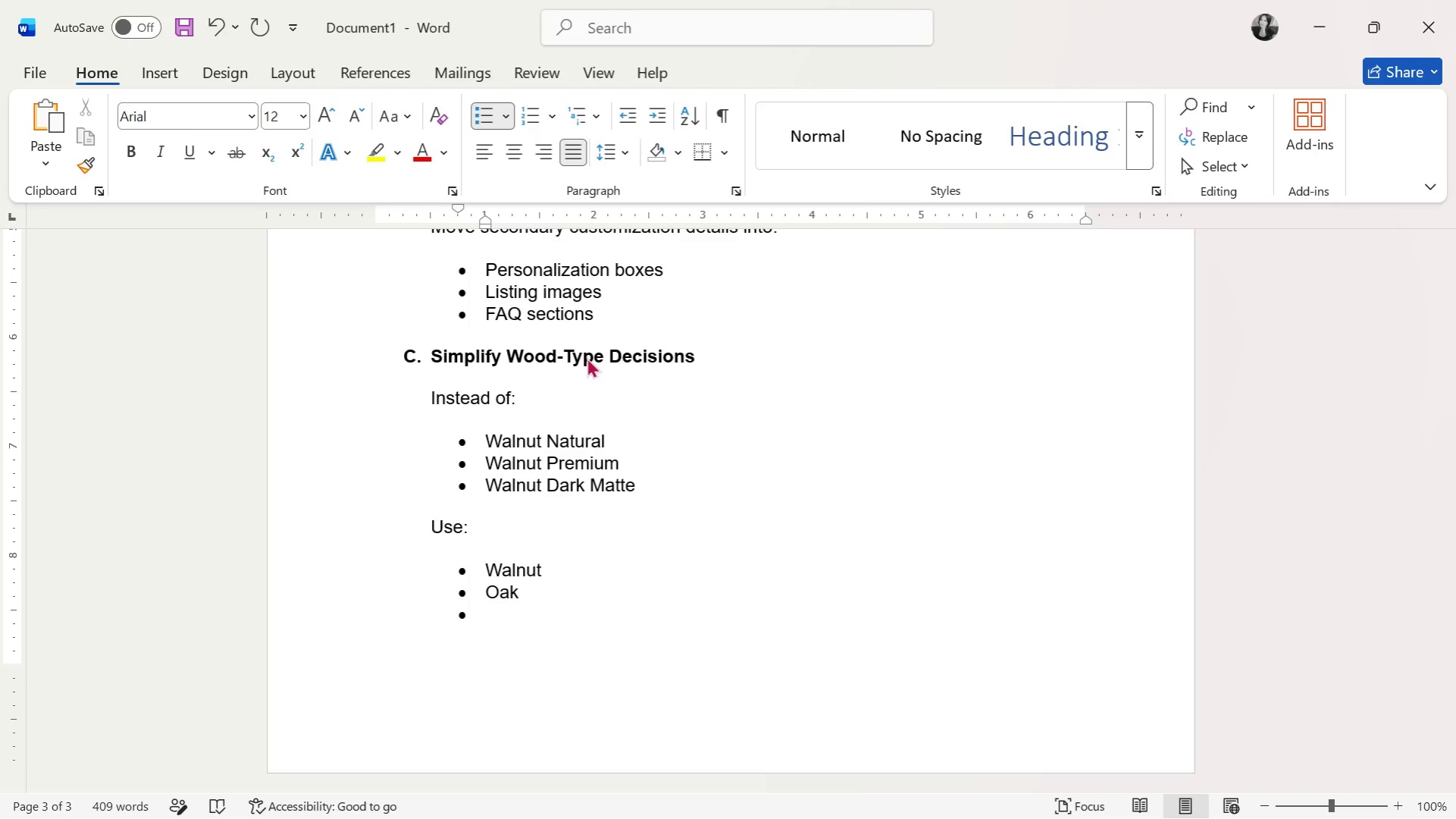 
type(Cha)
key(Backspace)
type(erryu)
key(Backspace)
 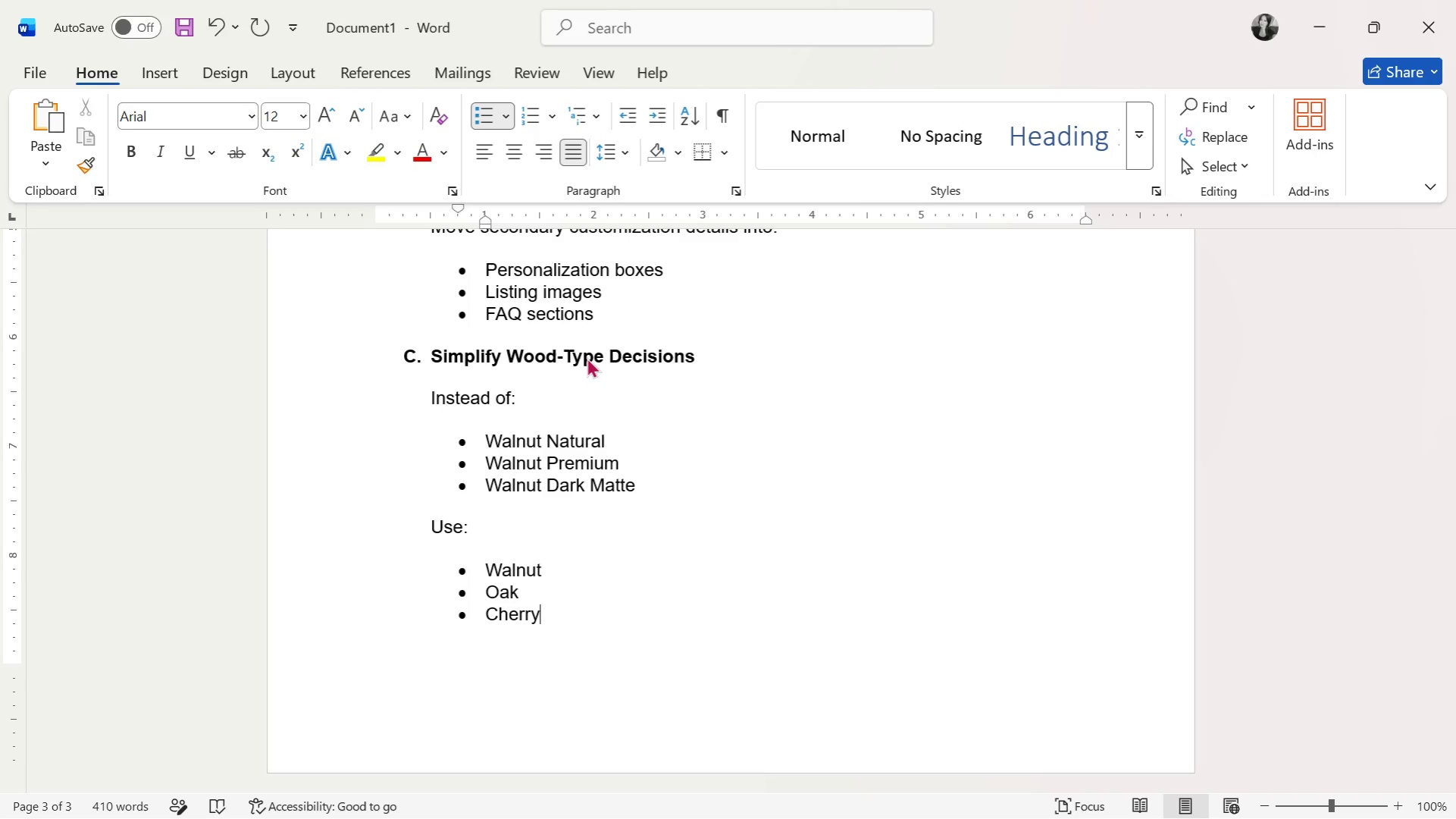 
key(Enter)
 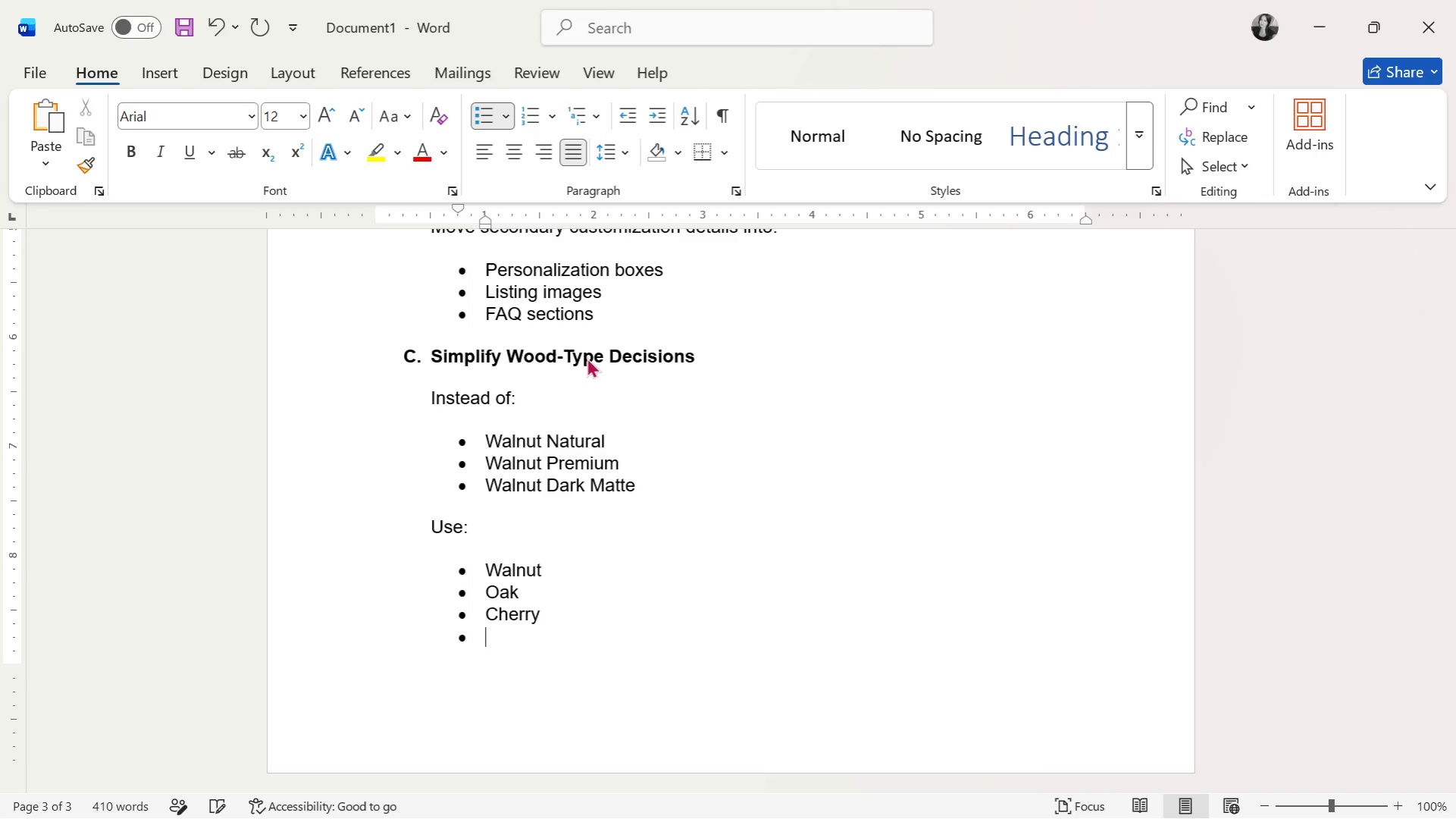 
key(Enter)
 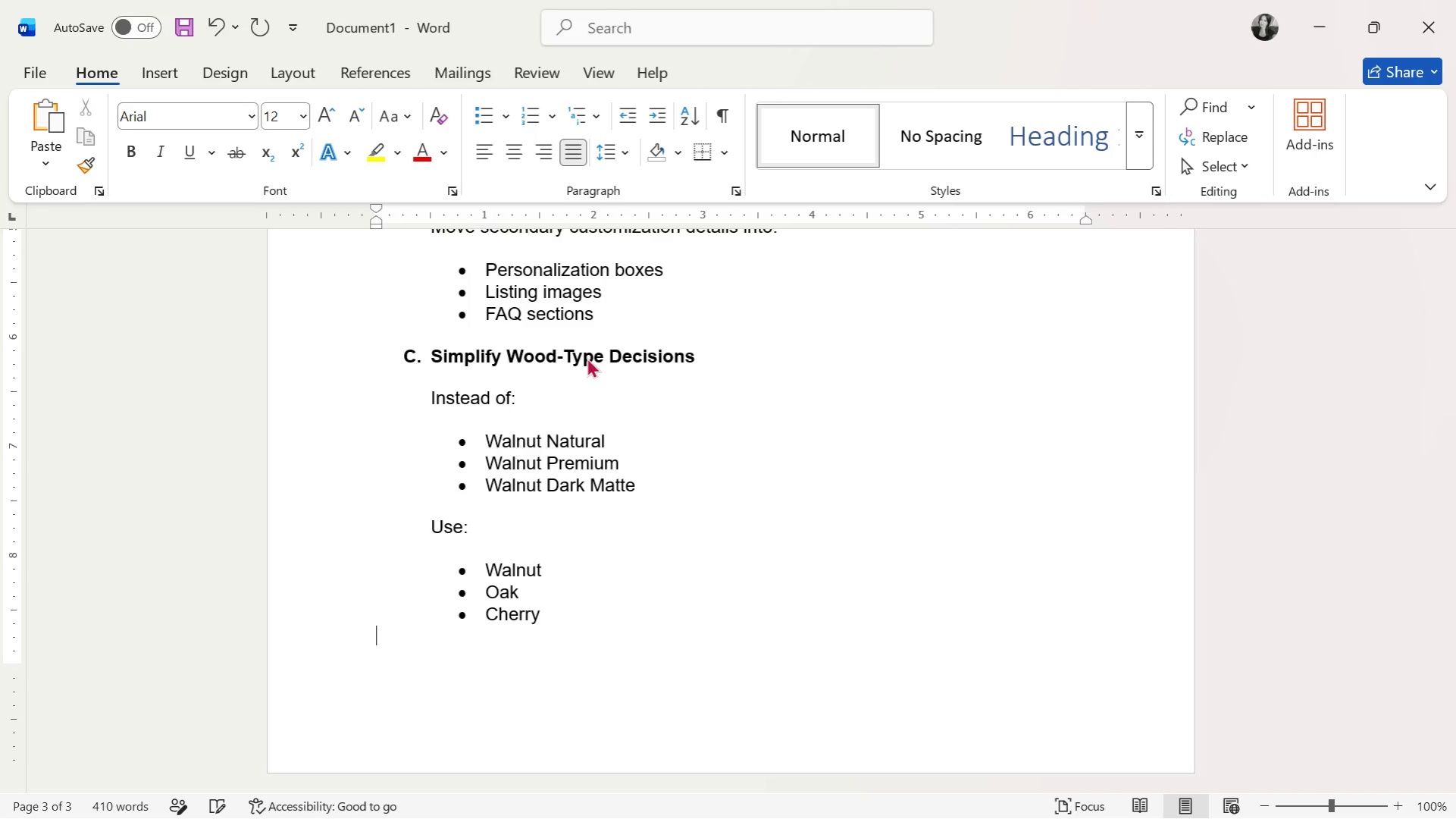 
key(Enter)
 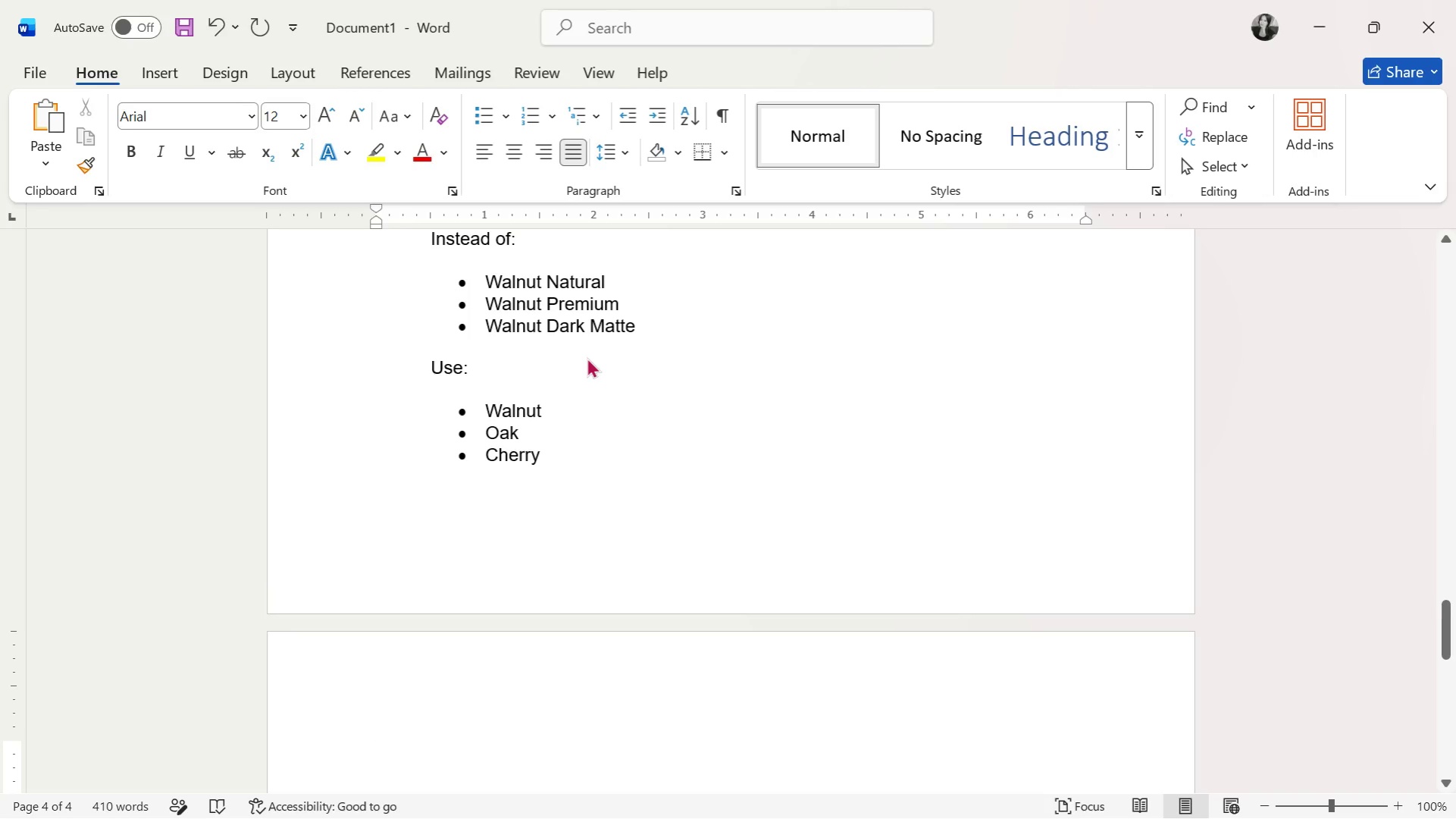 
wait(5.42)
 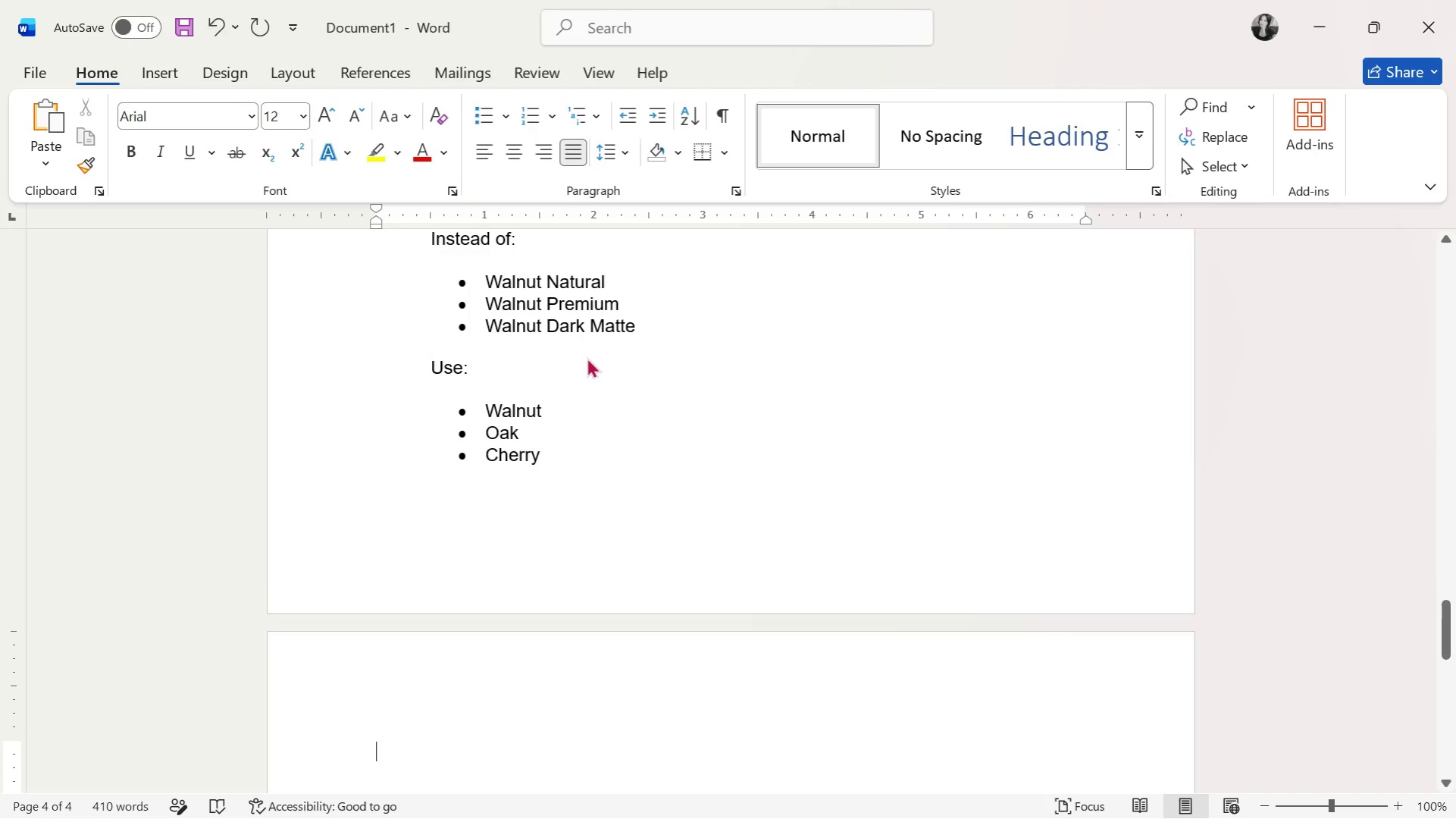 
key(Control+ControlLeft)
 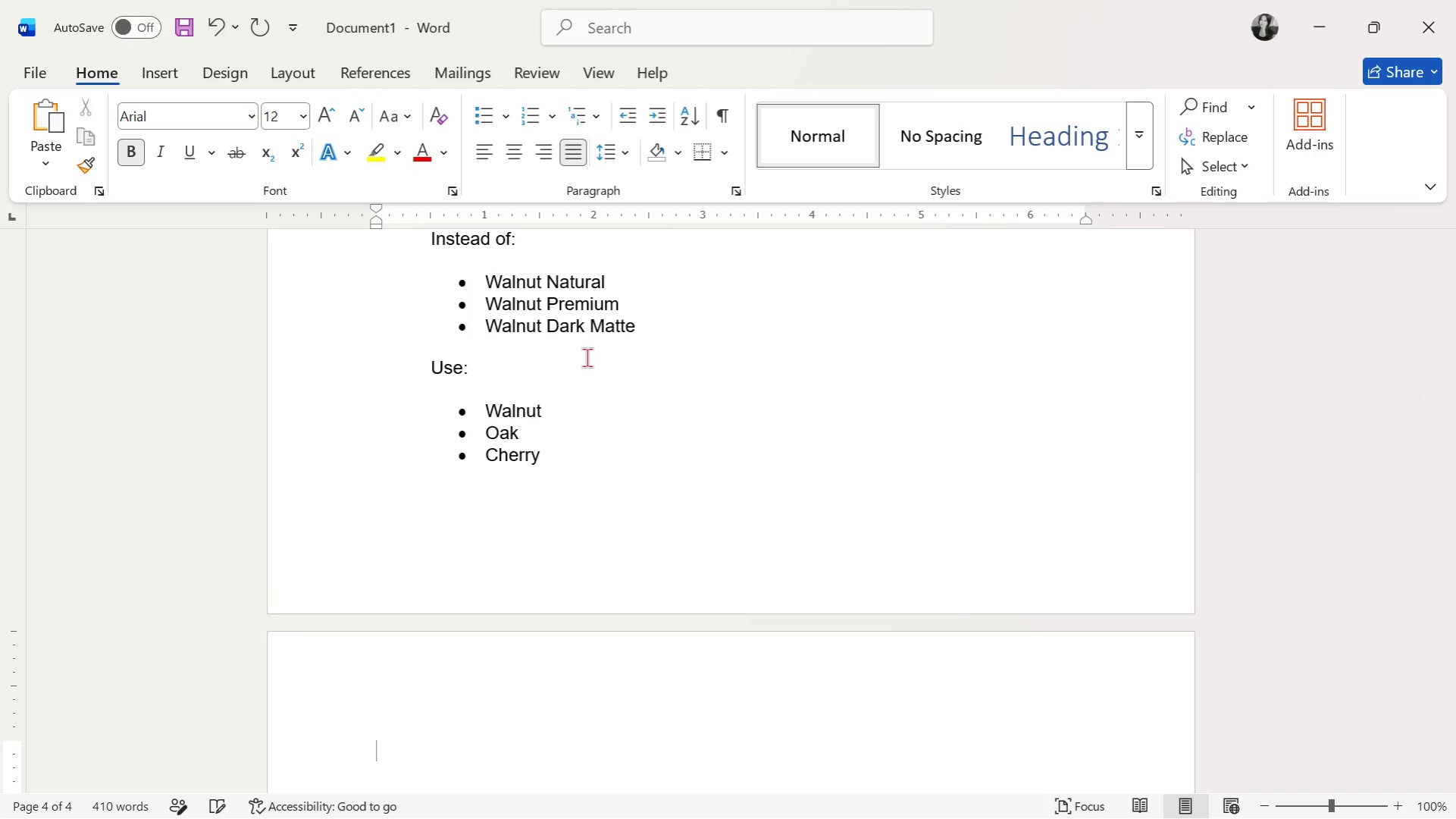 
key(Control+B)
 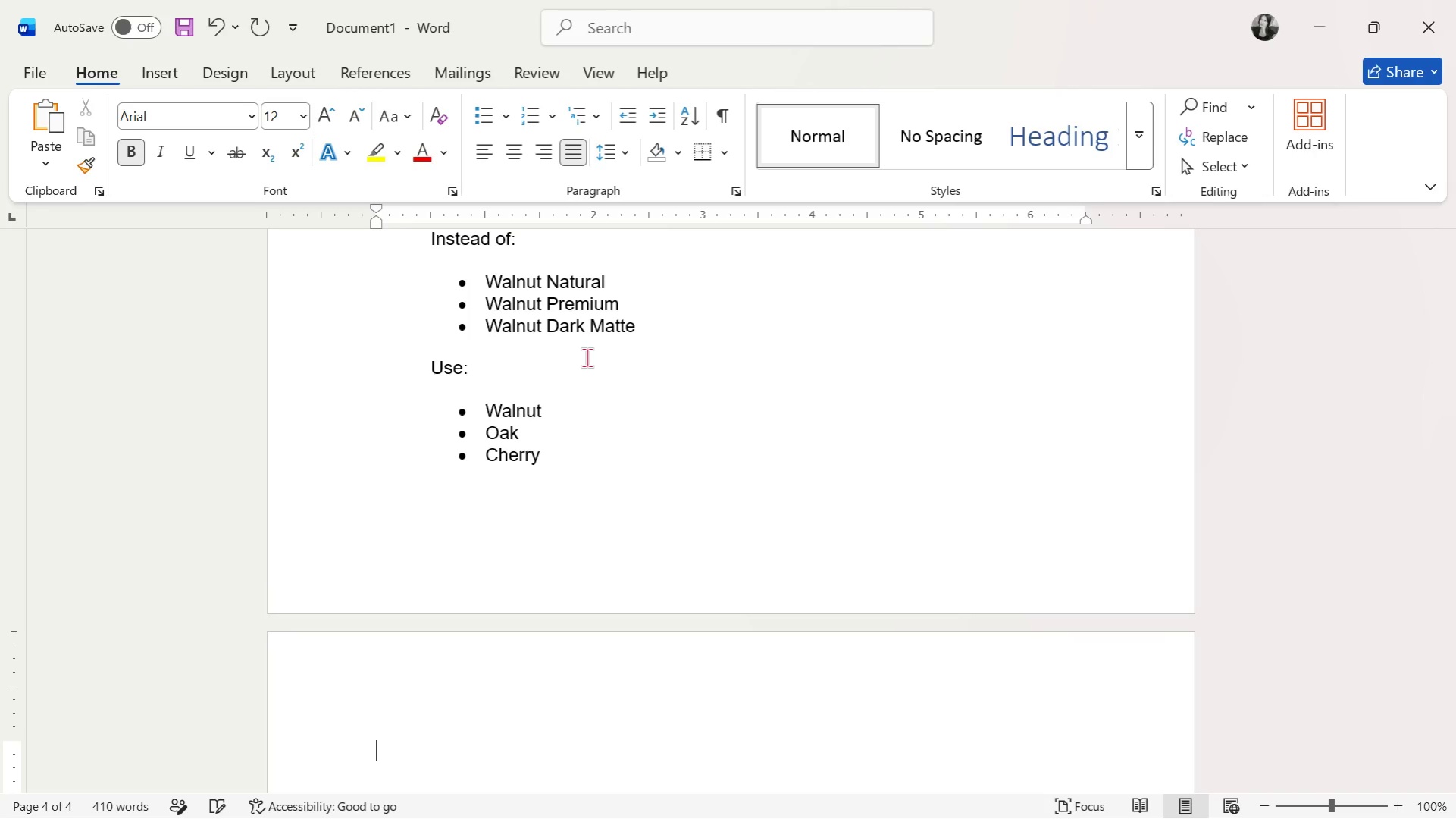 
type(d)
key(Backspace)
type(D. Convert Low-C)
key(Backspace)
type(Volume Variations into Separate Listings)
 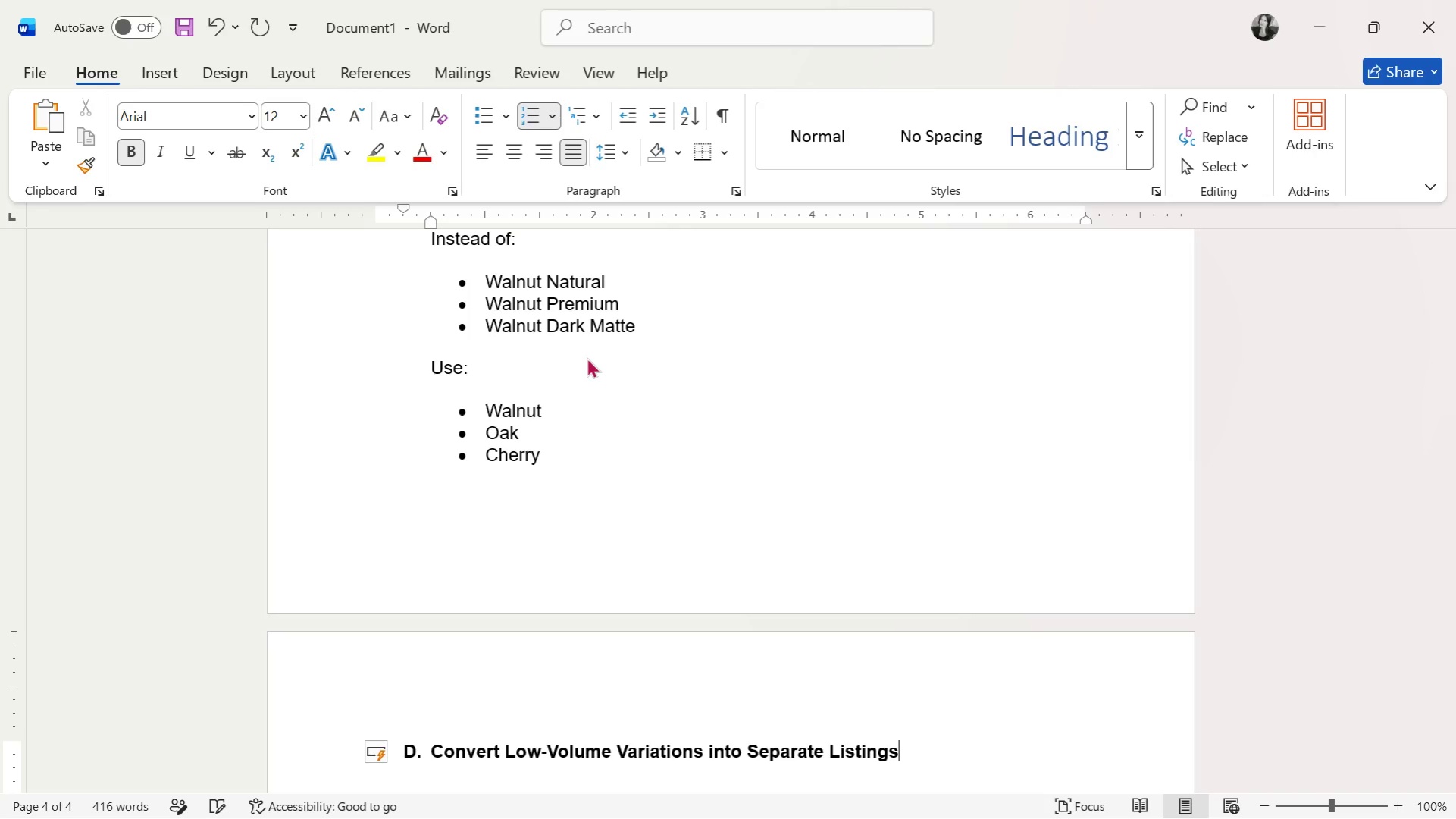 
key(Enter)
 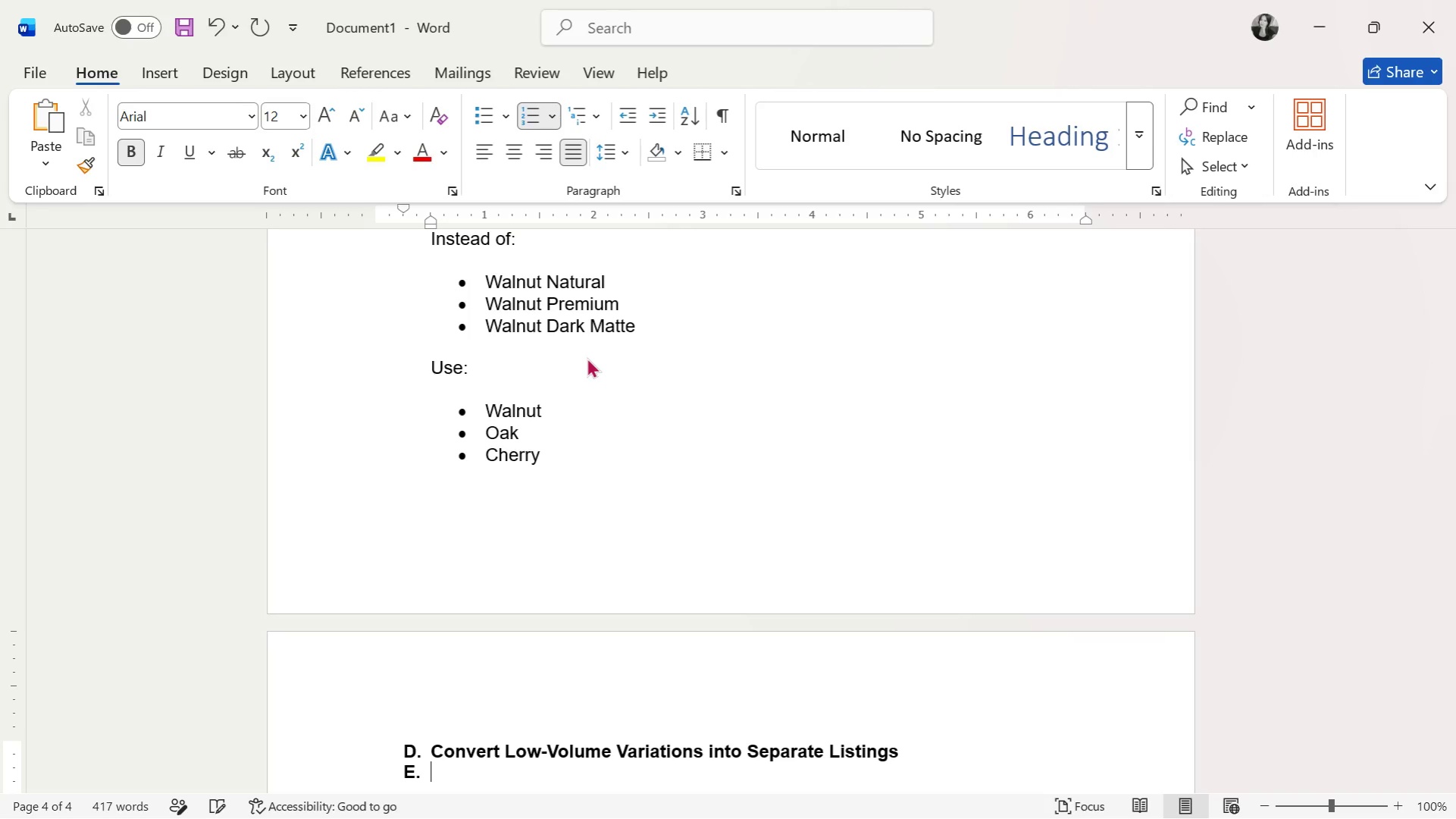 
key(Enter)
 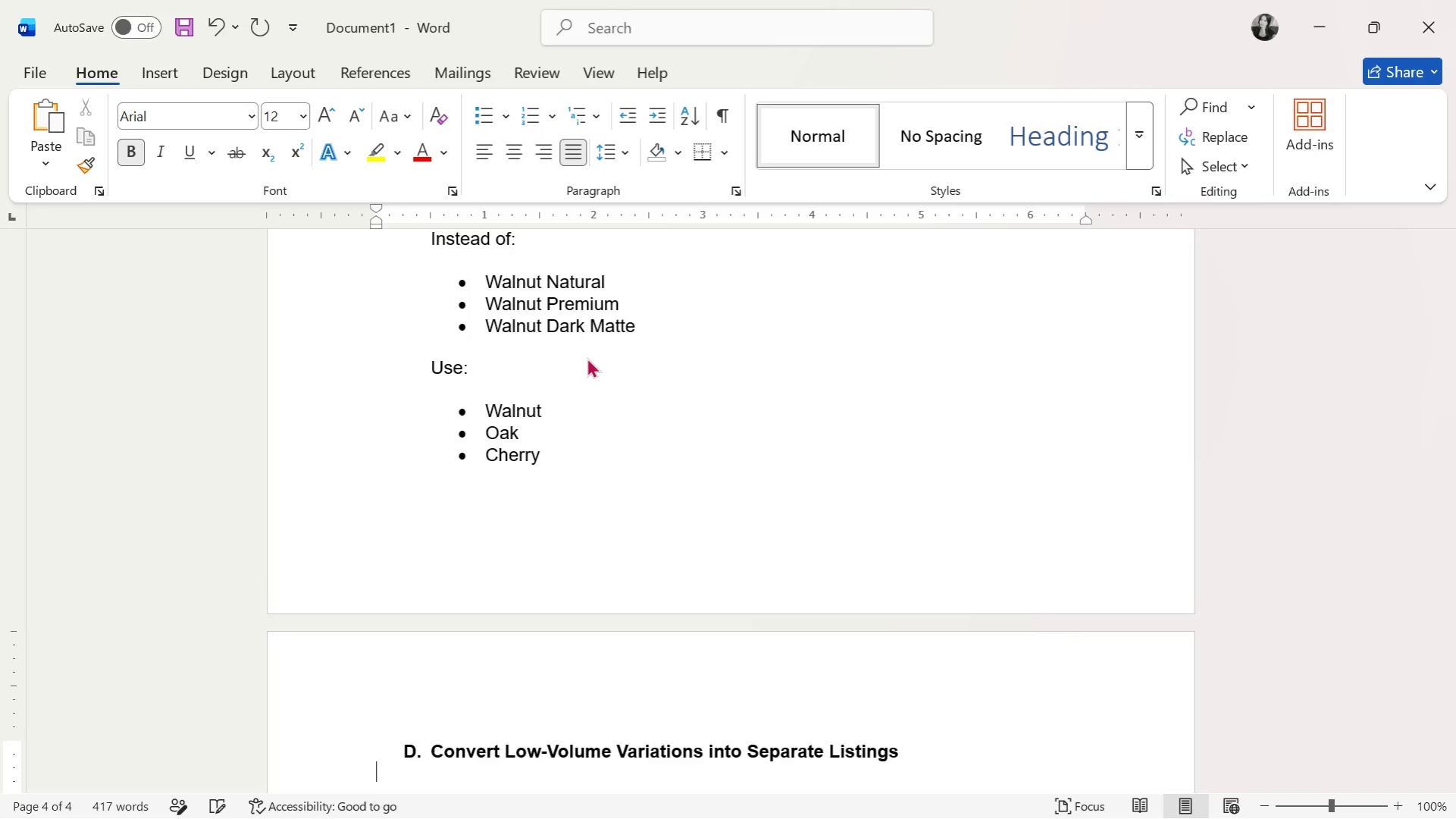 
key(Enter)
 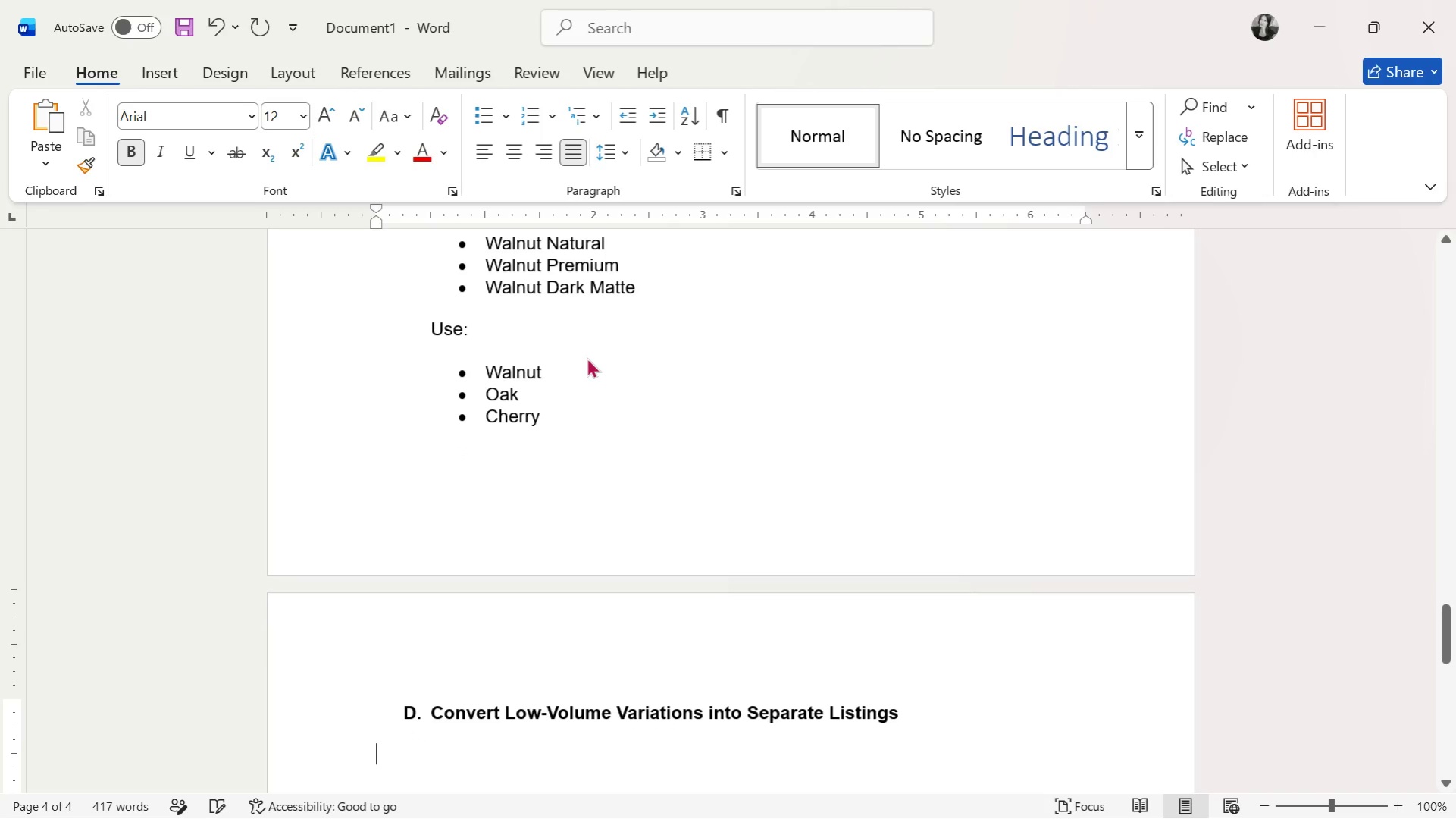 
key(Tab)
 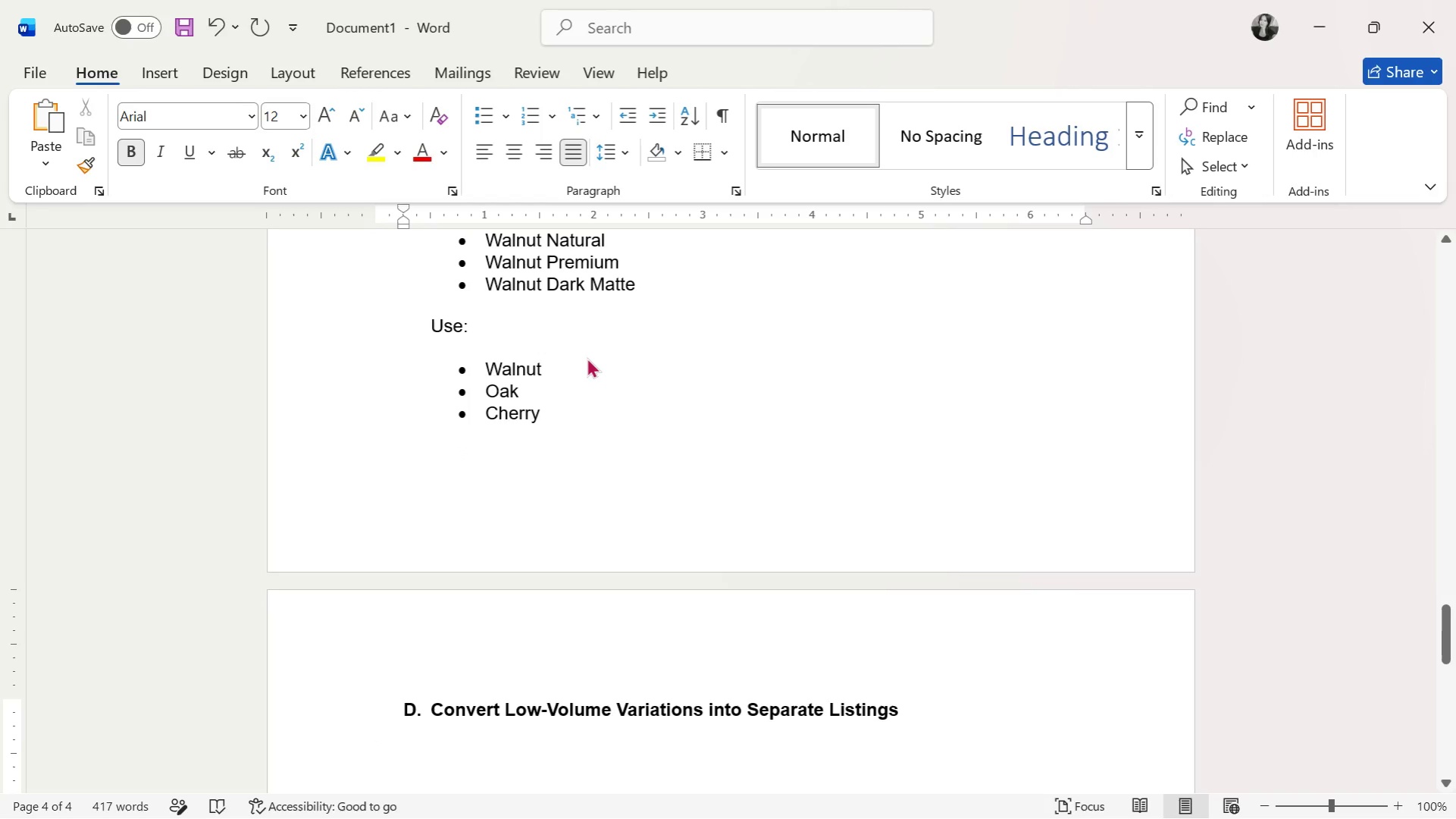 
wait(6.3)
 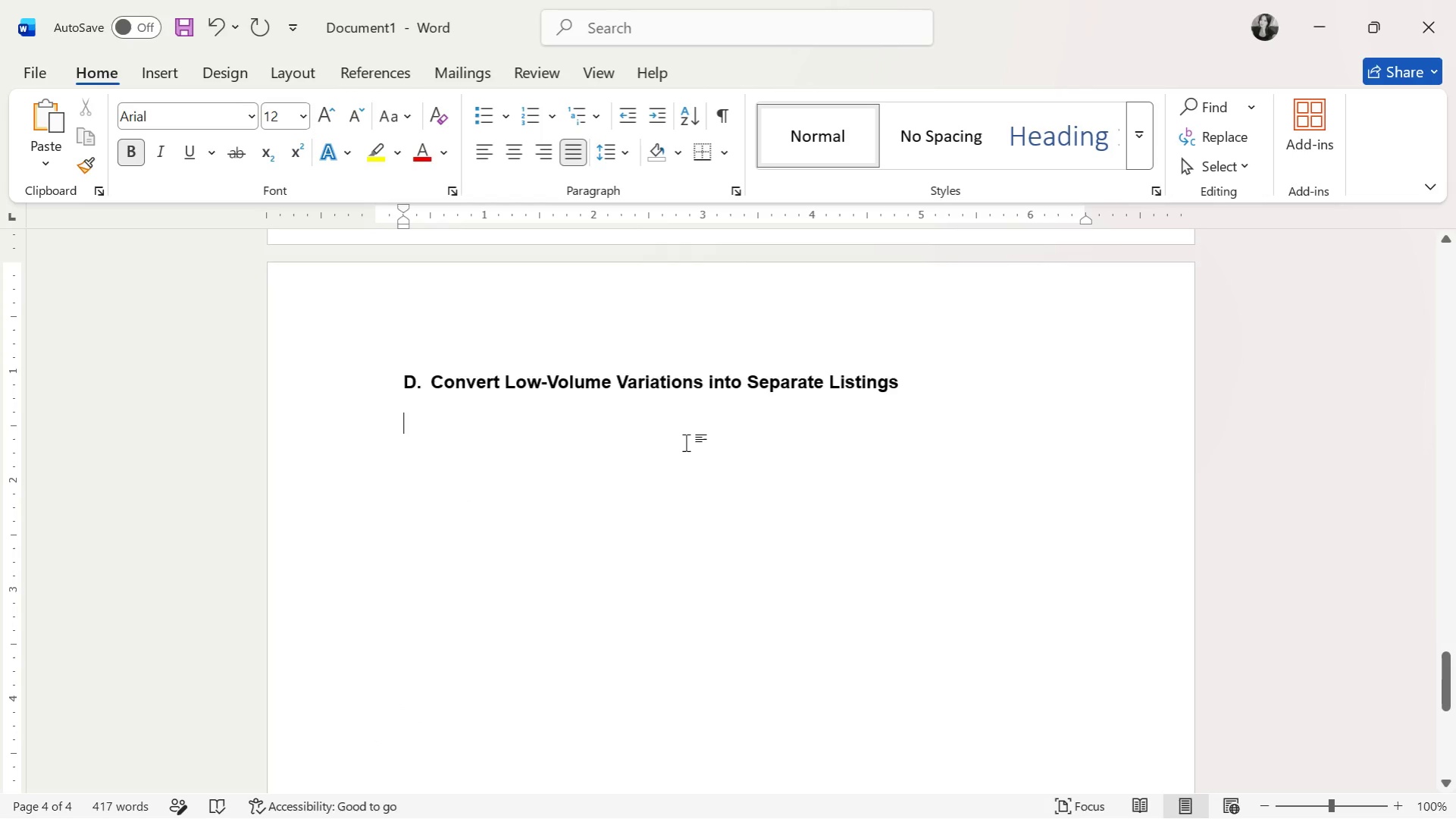 
key(Tab)
 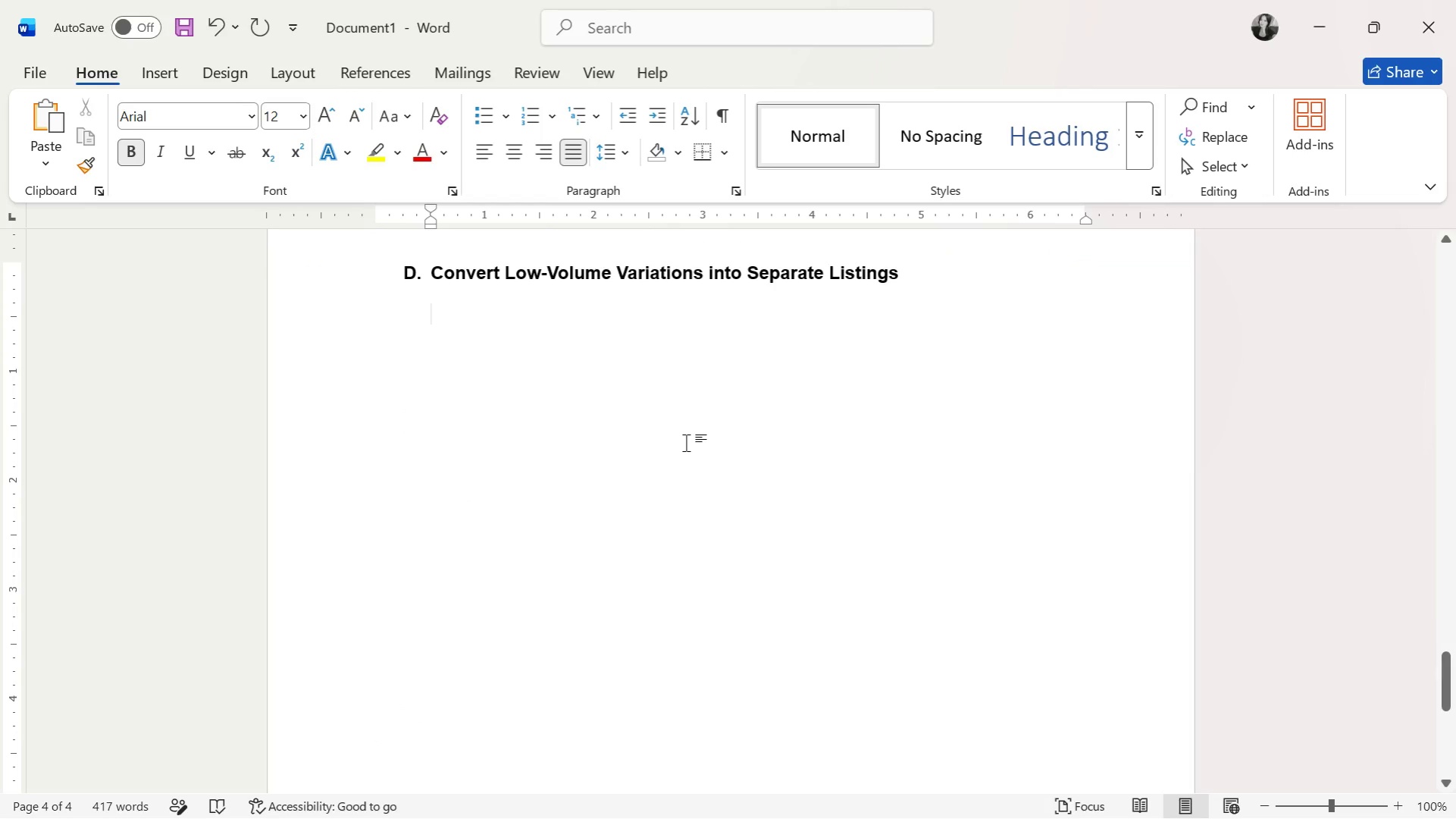 
scroll: coordinate [686, 443], scroll_direction: down, amount: 8.0
 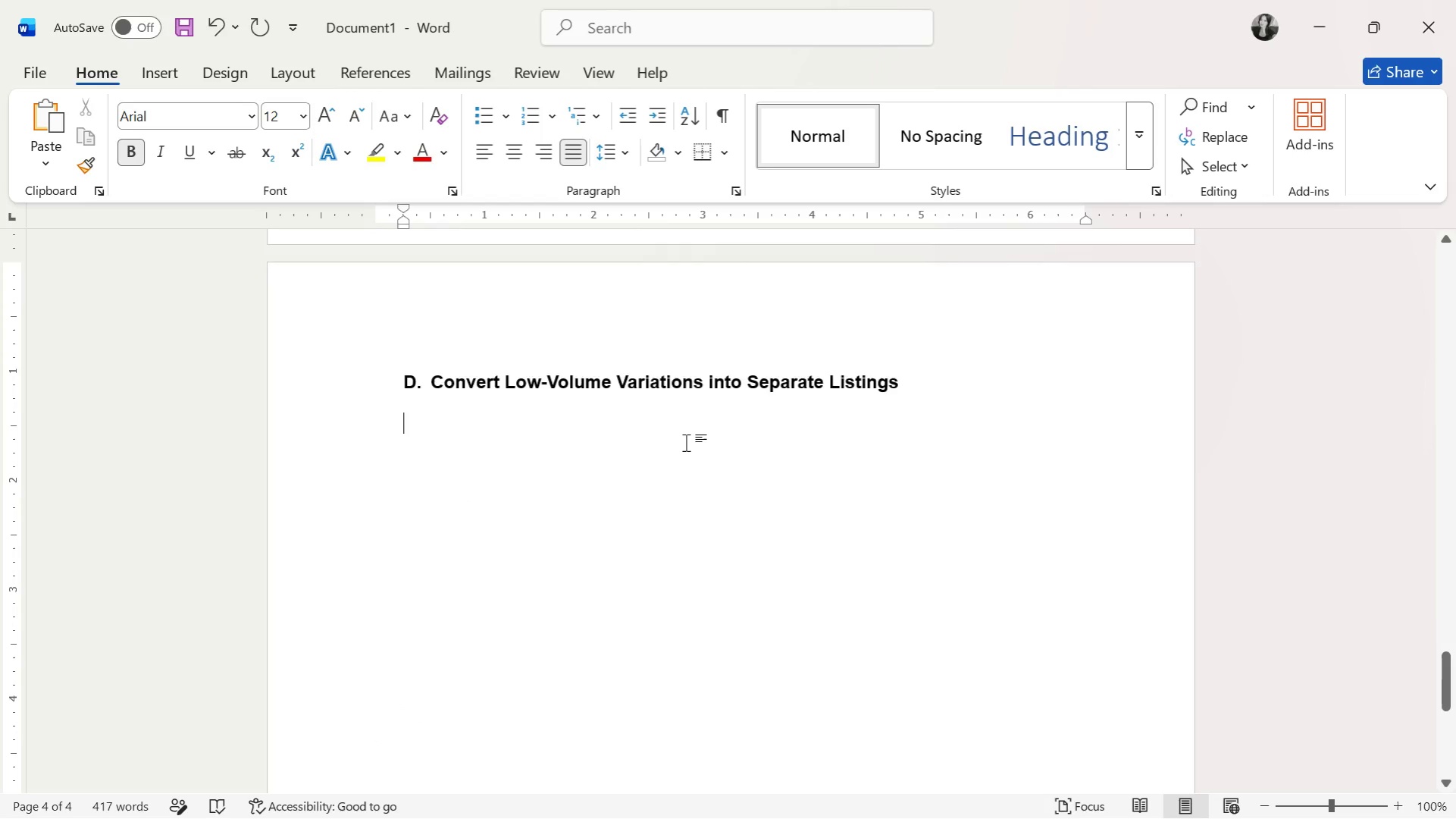 
type(Hig)
key(Backspace)
key(Backspace)
key(Backspace)
 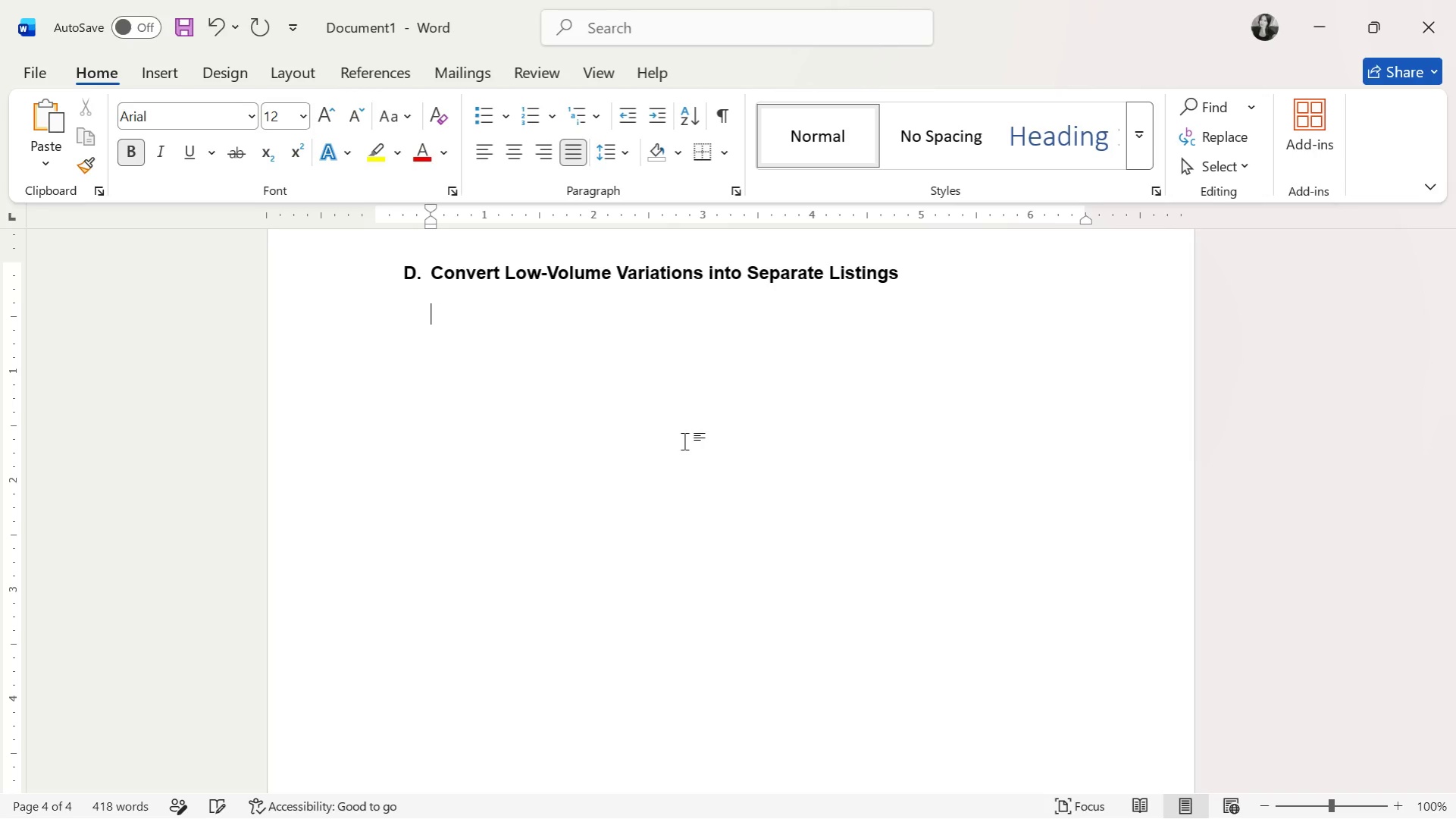 
key(Control+B)
 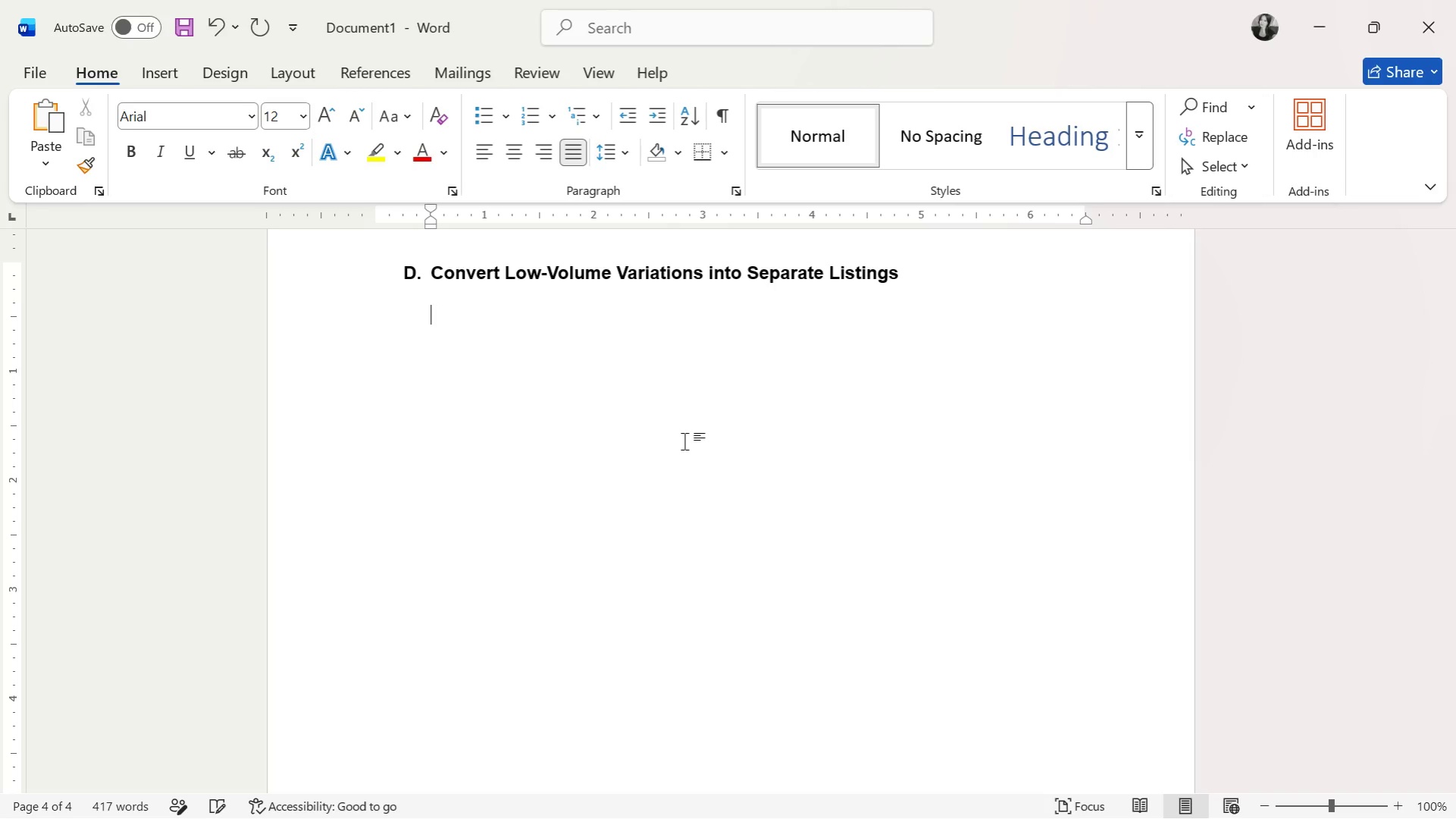 
type(Highly customized combinations should not remi)
key(Backspace)
type(ain inside a single listing architecture.)
 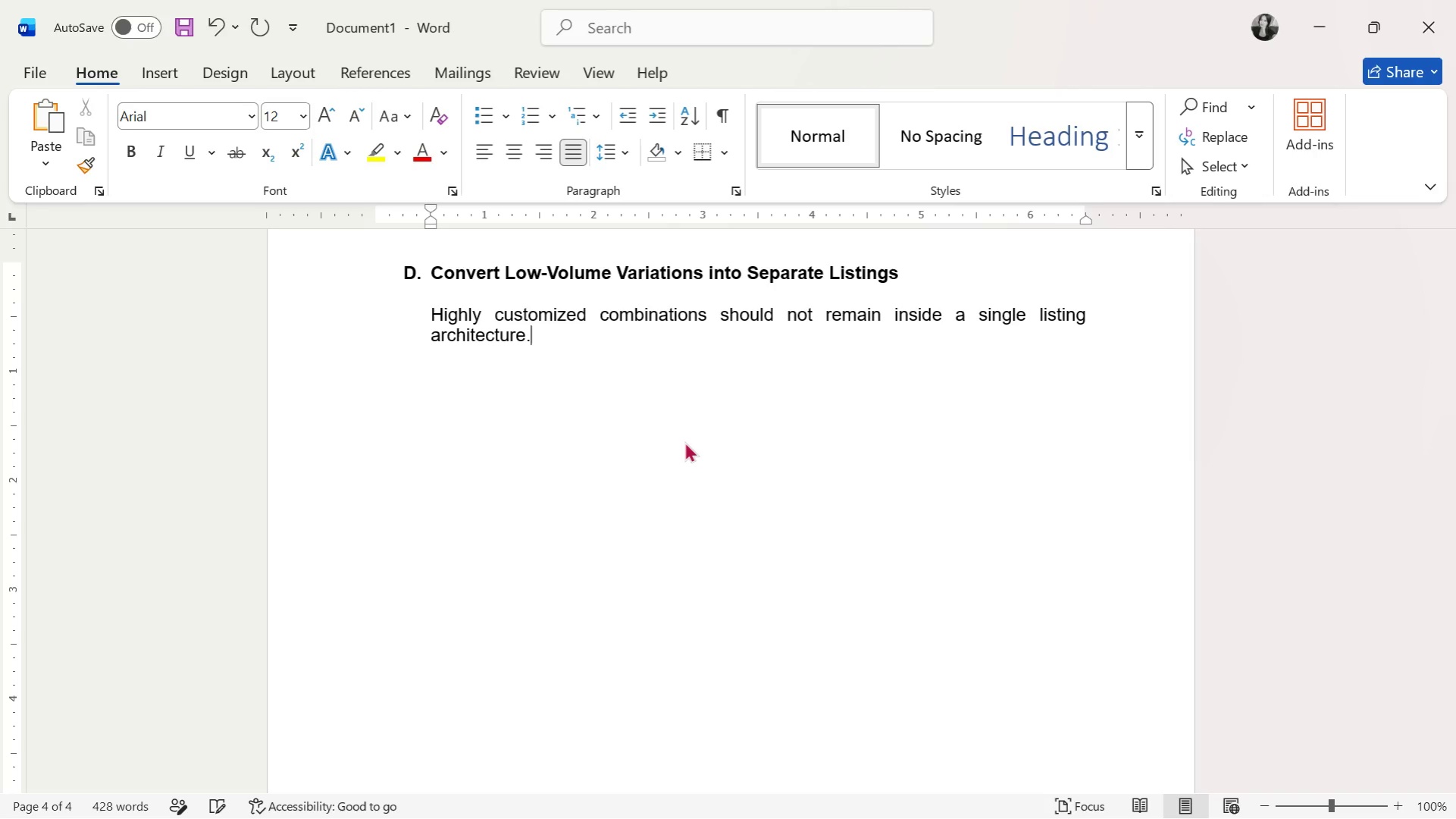 
key(Enter)
 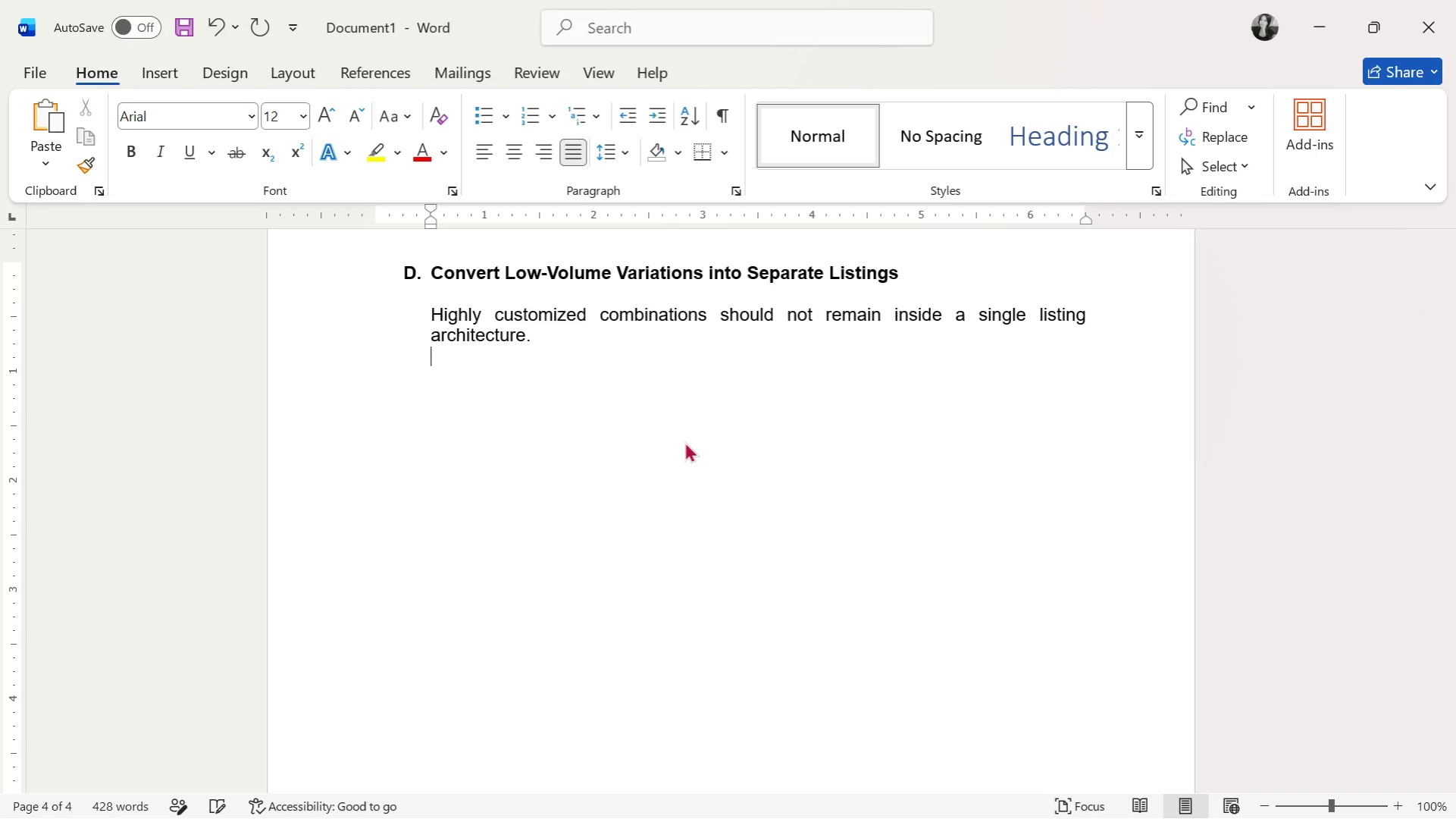 
key(Enter)
 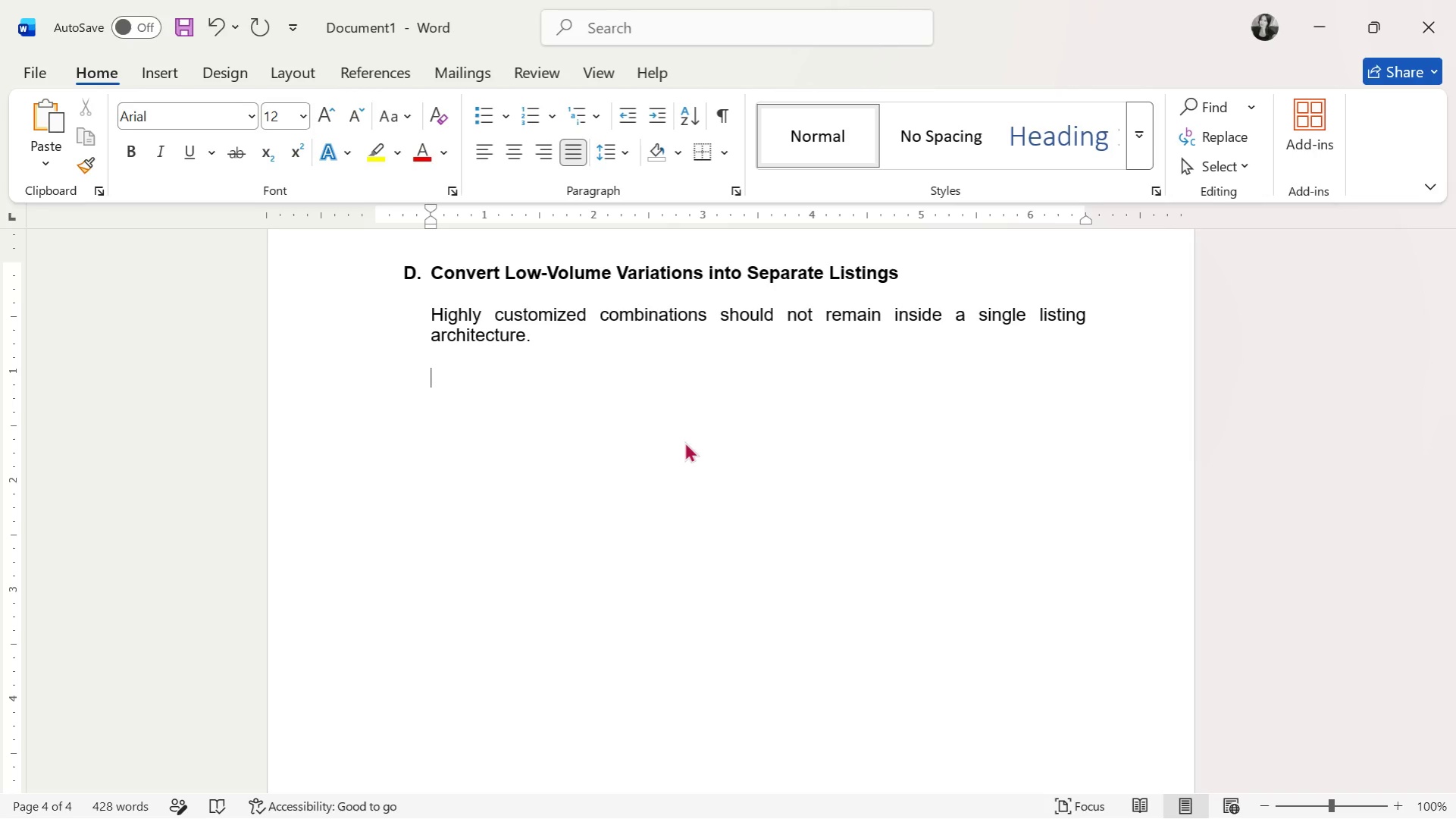 
type(Instead:)
 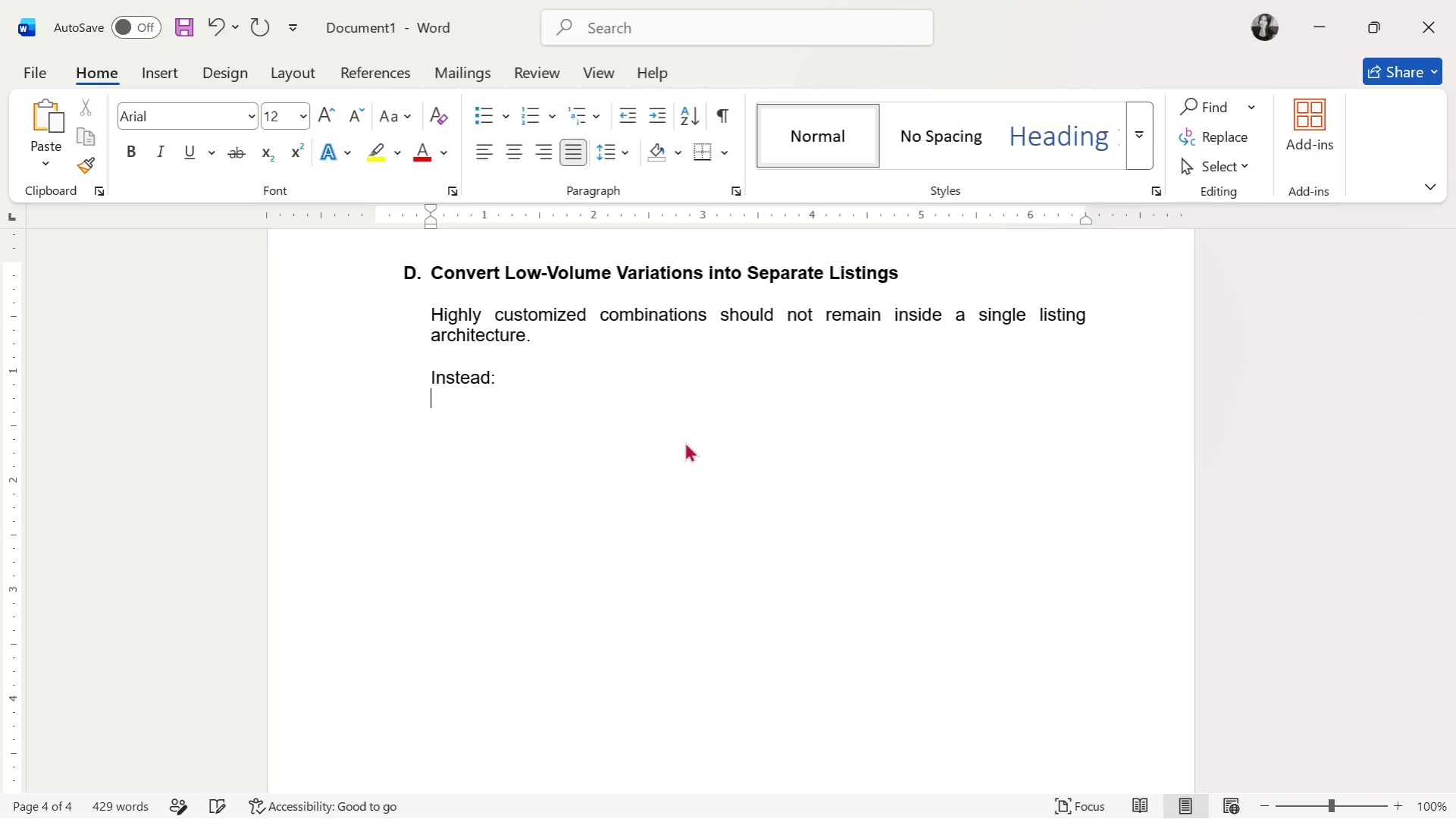 
 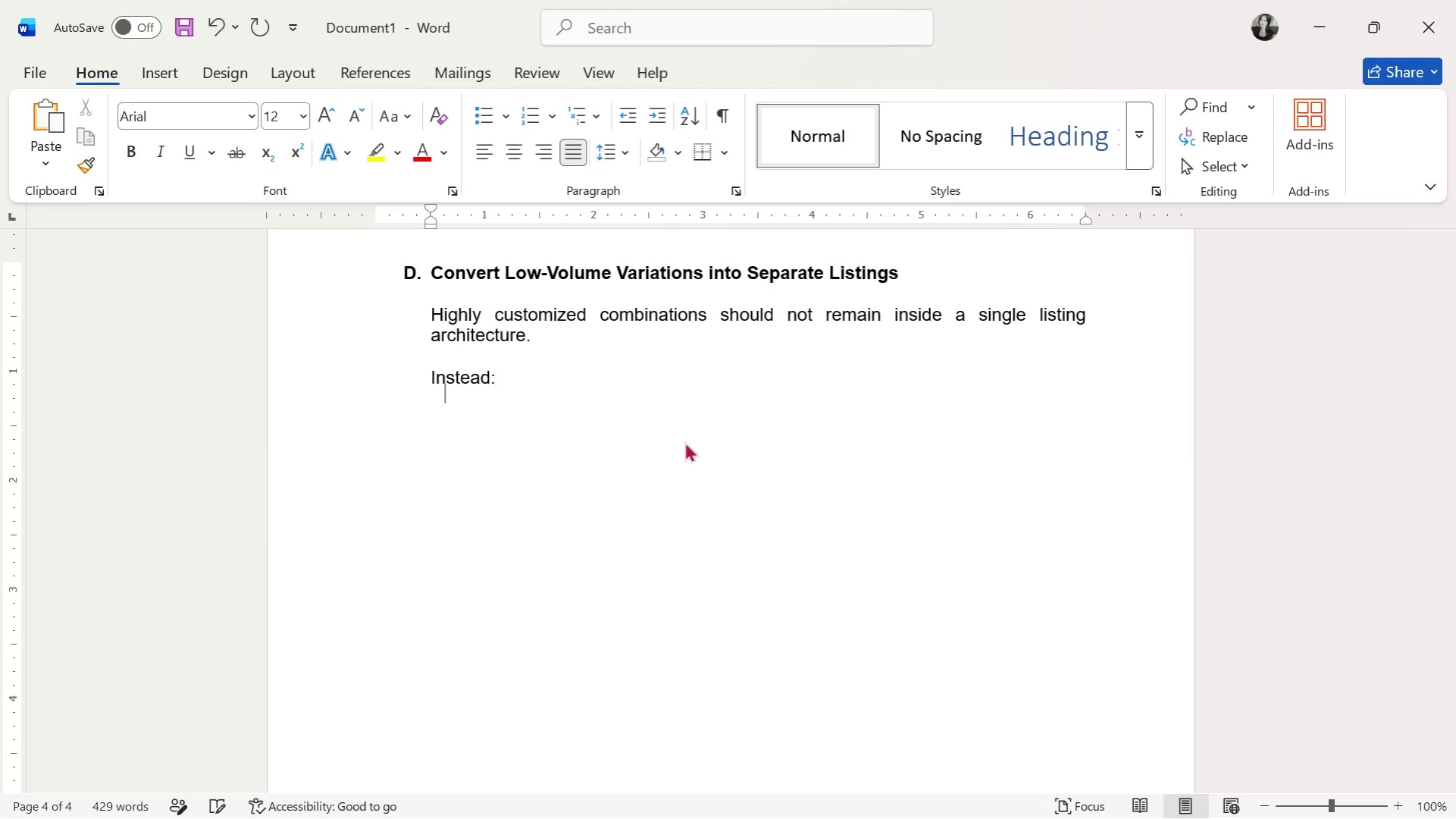 
key(Enter)
 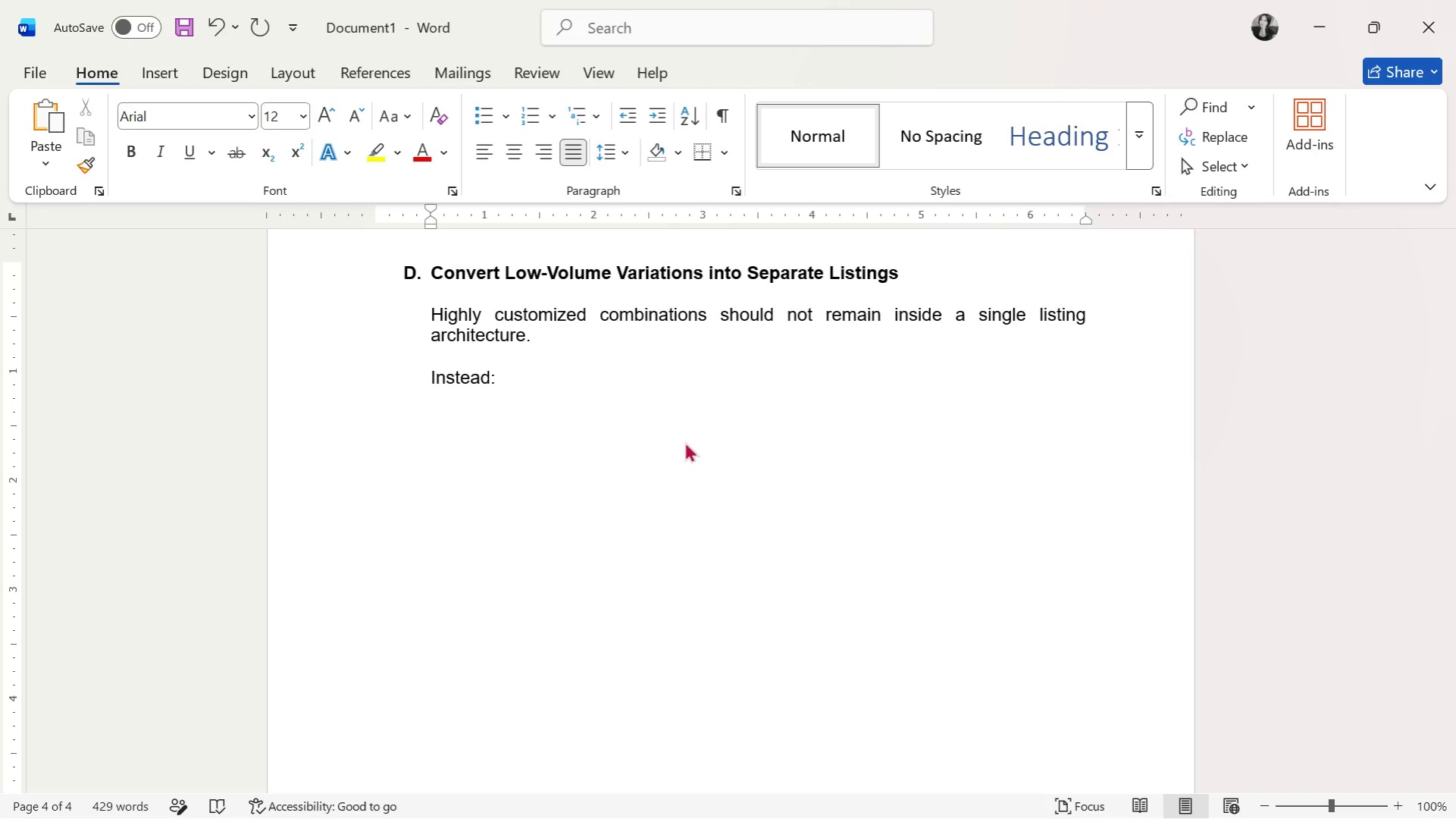 
key(Enter)
 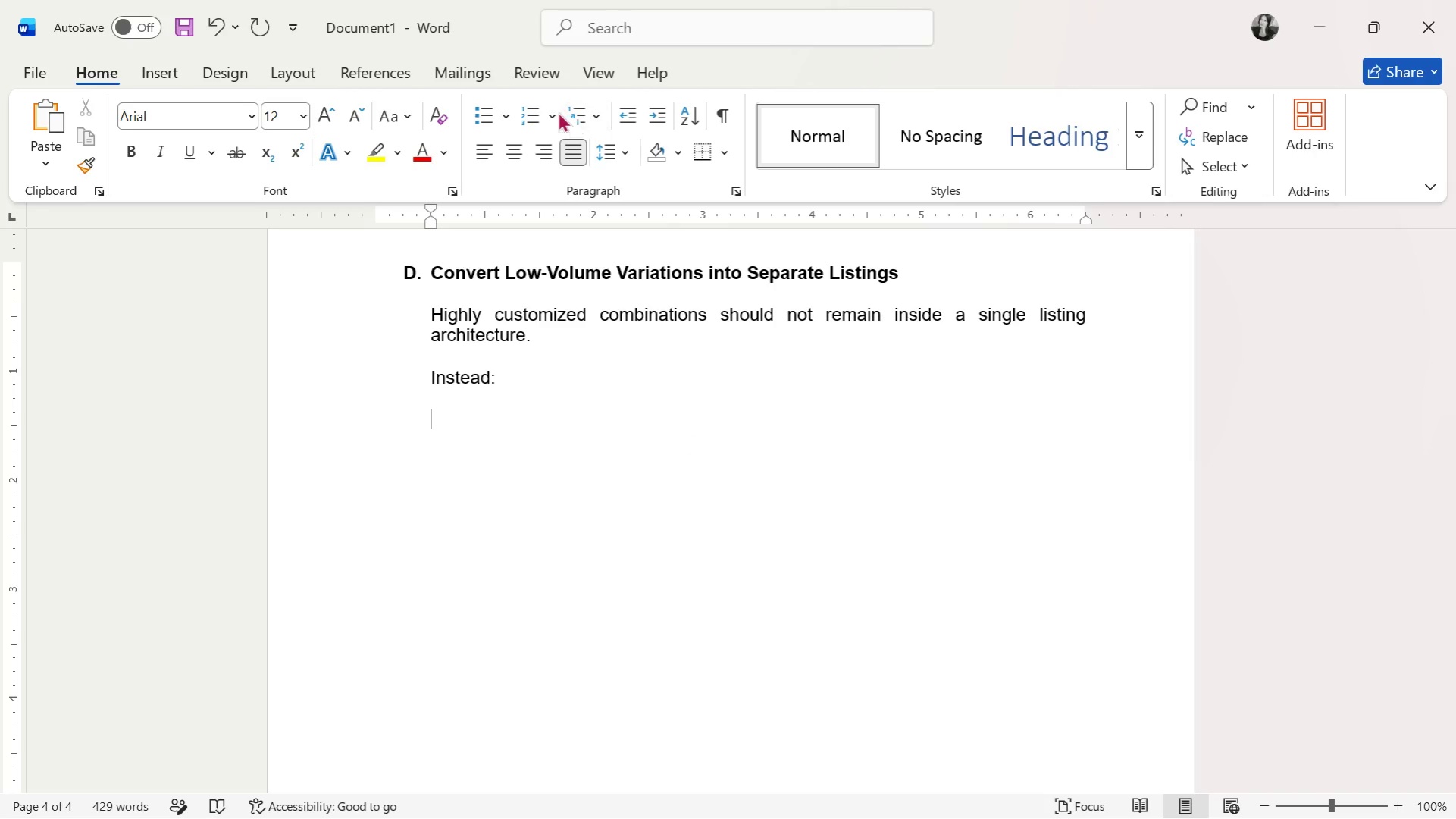 
left_click([490, 111])
 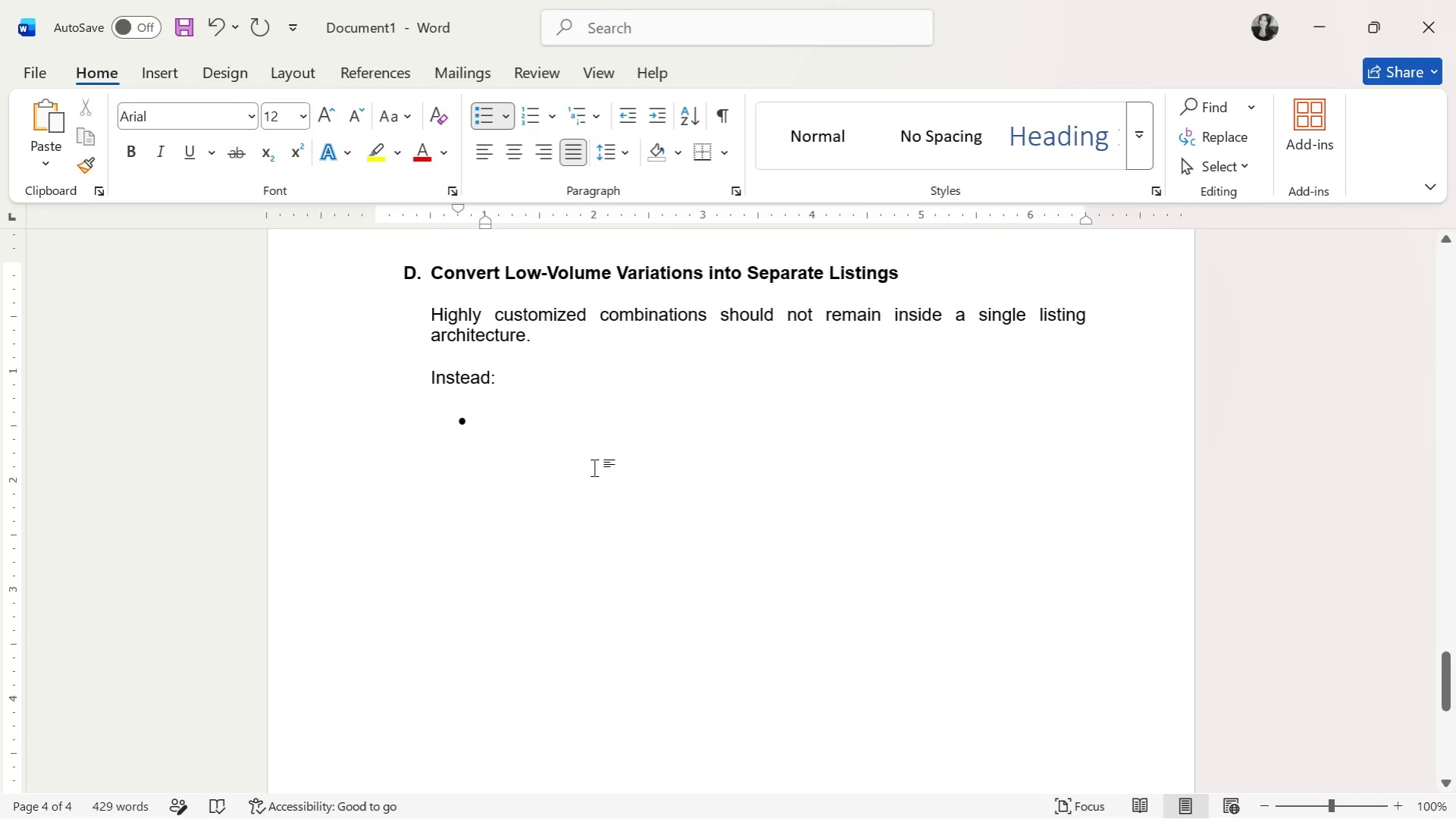 
scroll: coordinate [594, 468], scroll_direction: down, amount: 2.0
 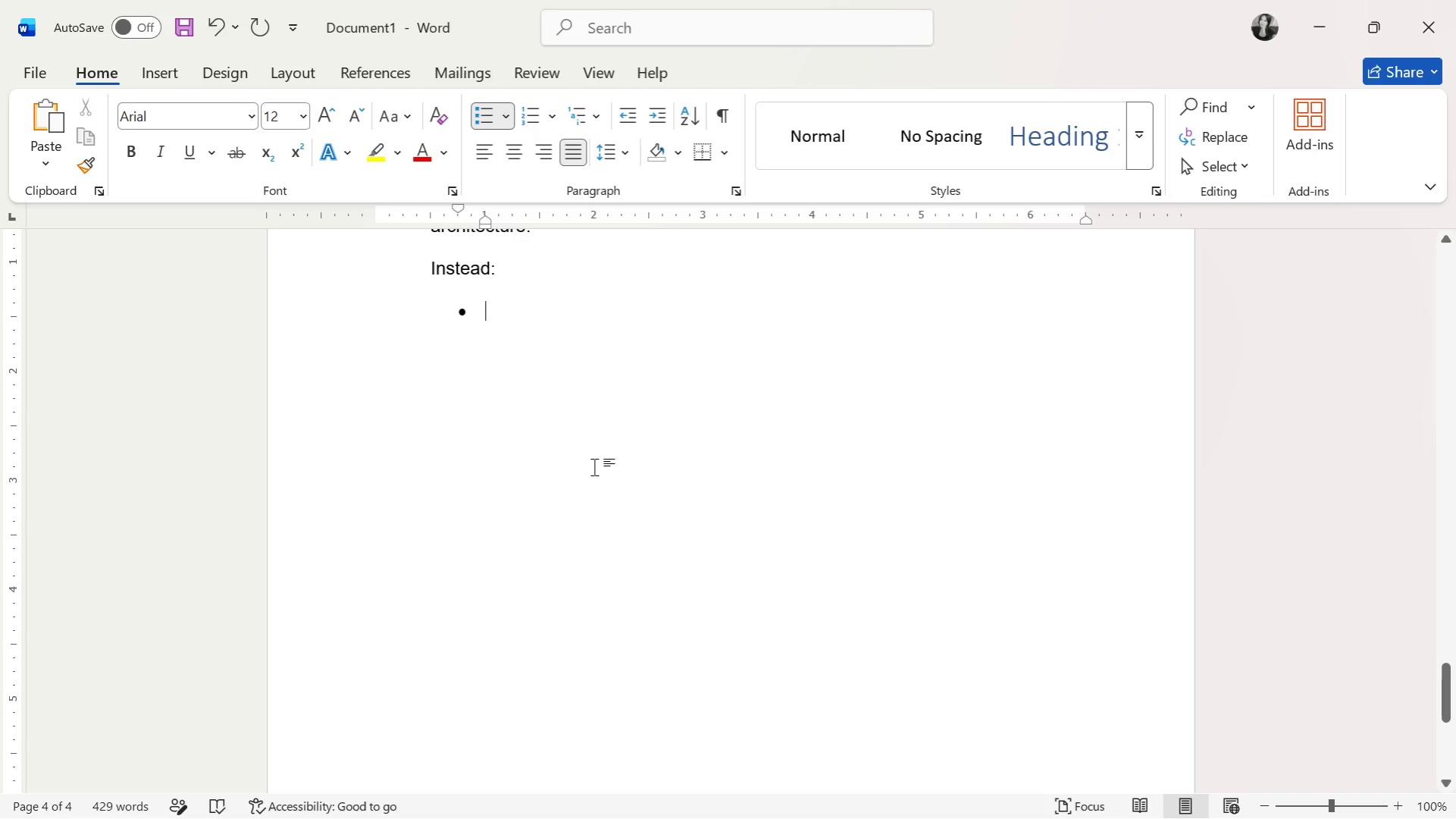 
type(Create dedicated listings for best-selling setups)
 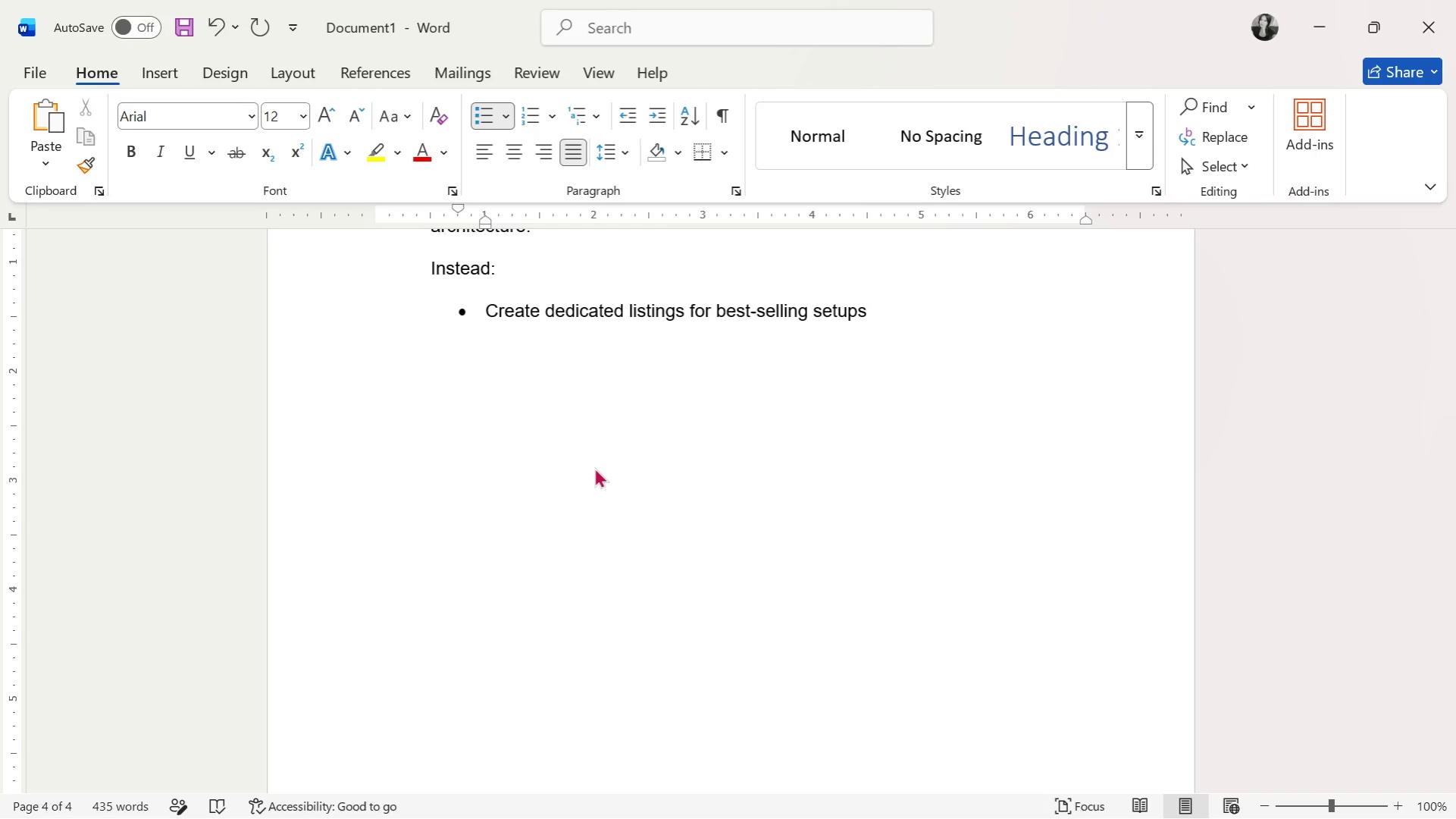 
key(Enter)
 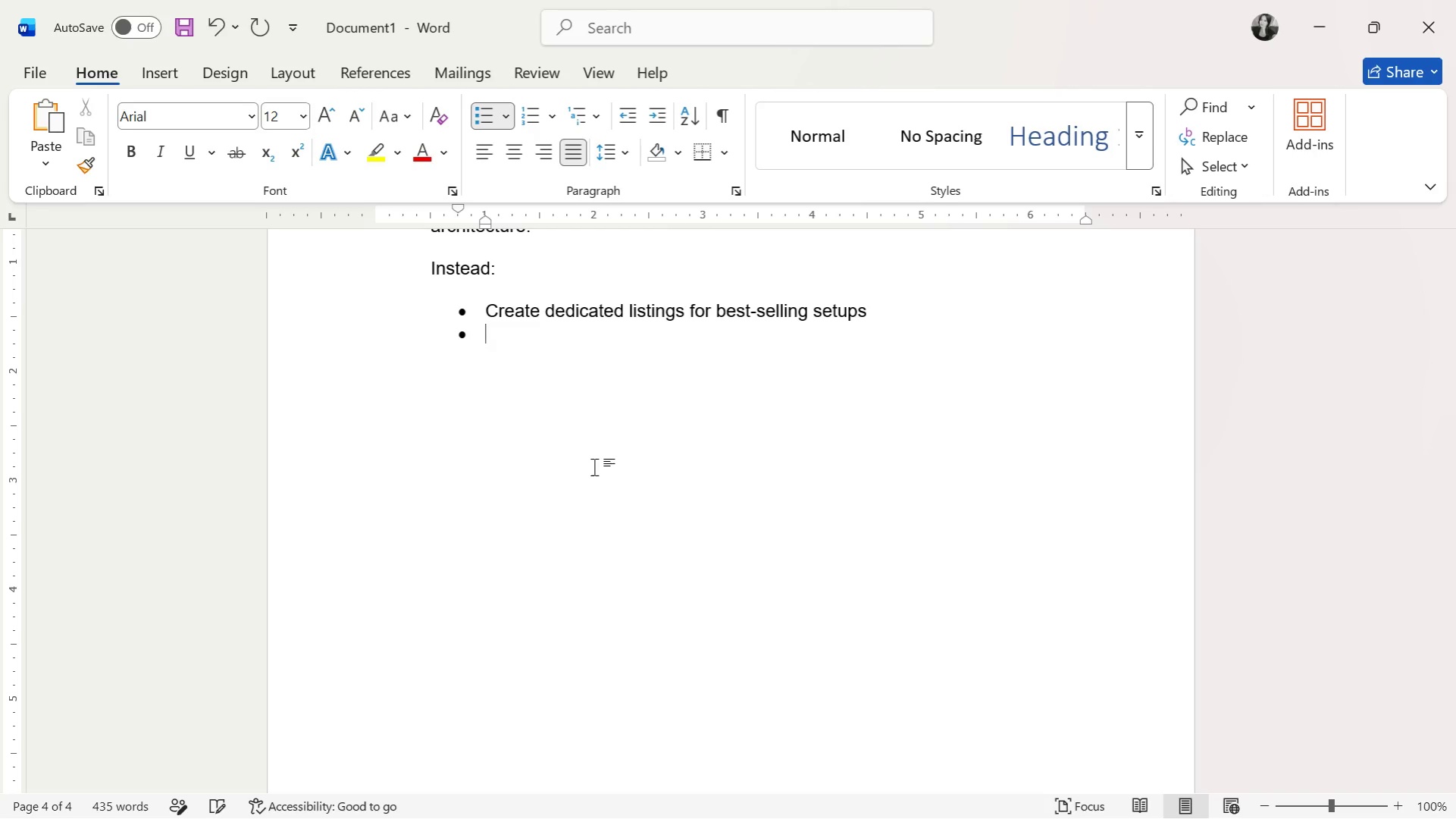 
type(Reduce master-listing compel)
key(Backspace)
key(Backspace)
type(lexity)
 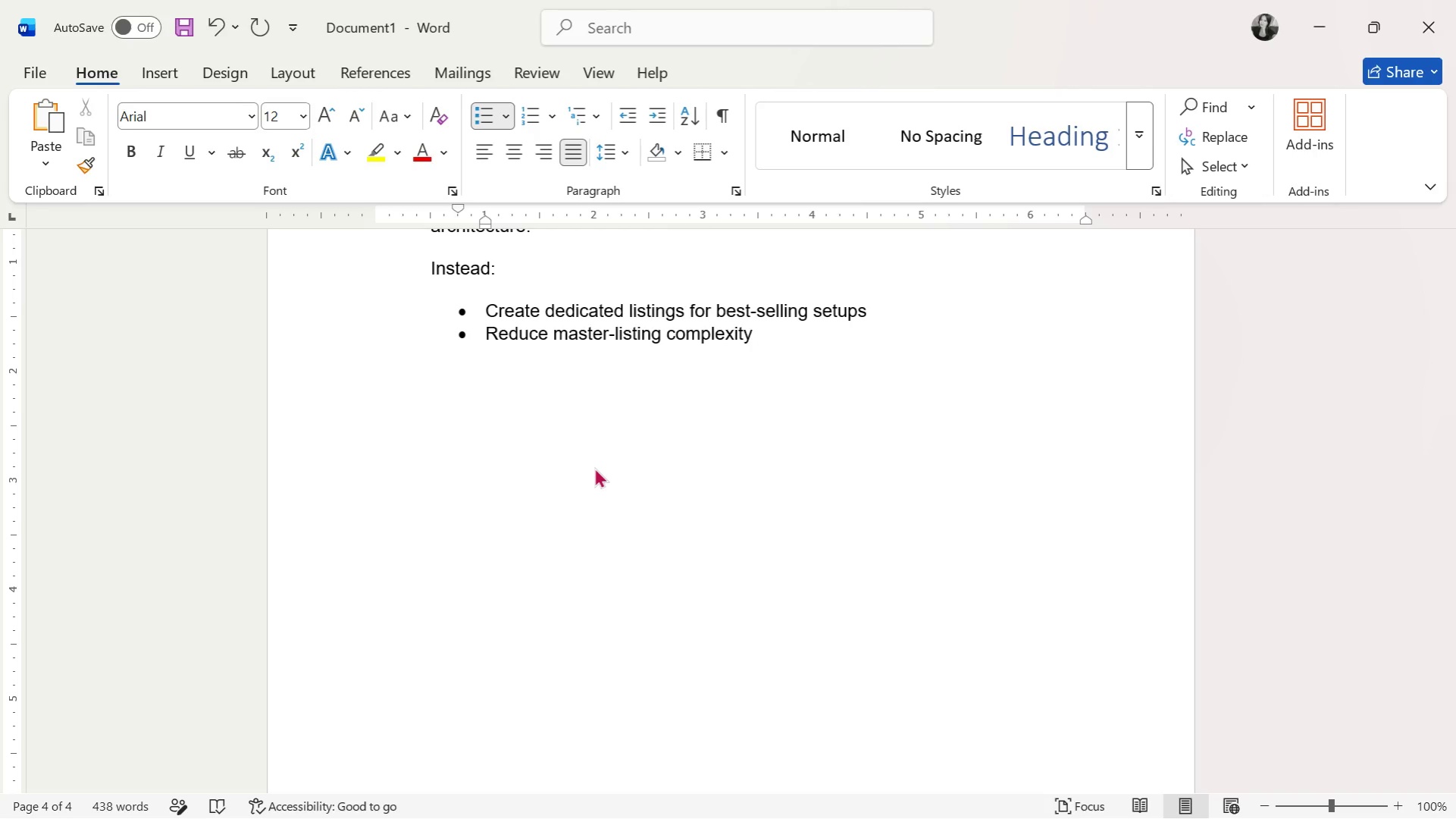 
key(Enter)
 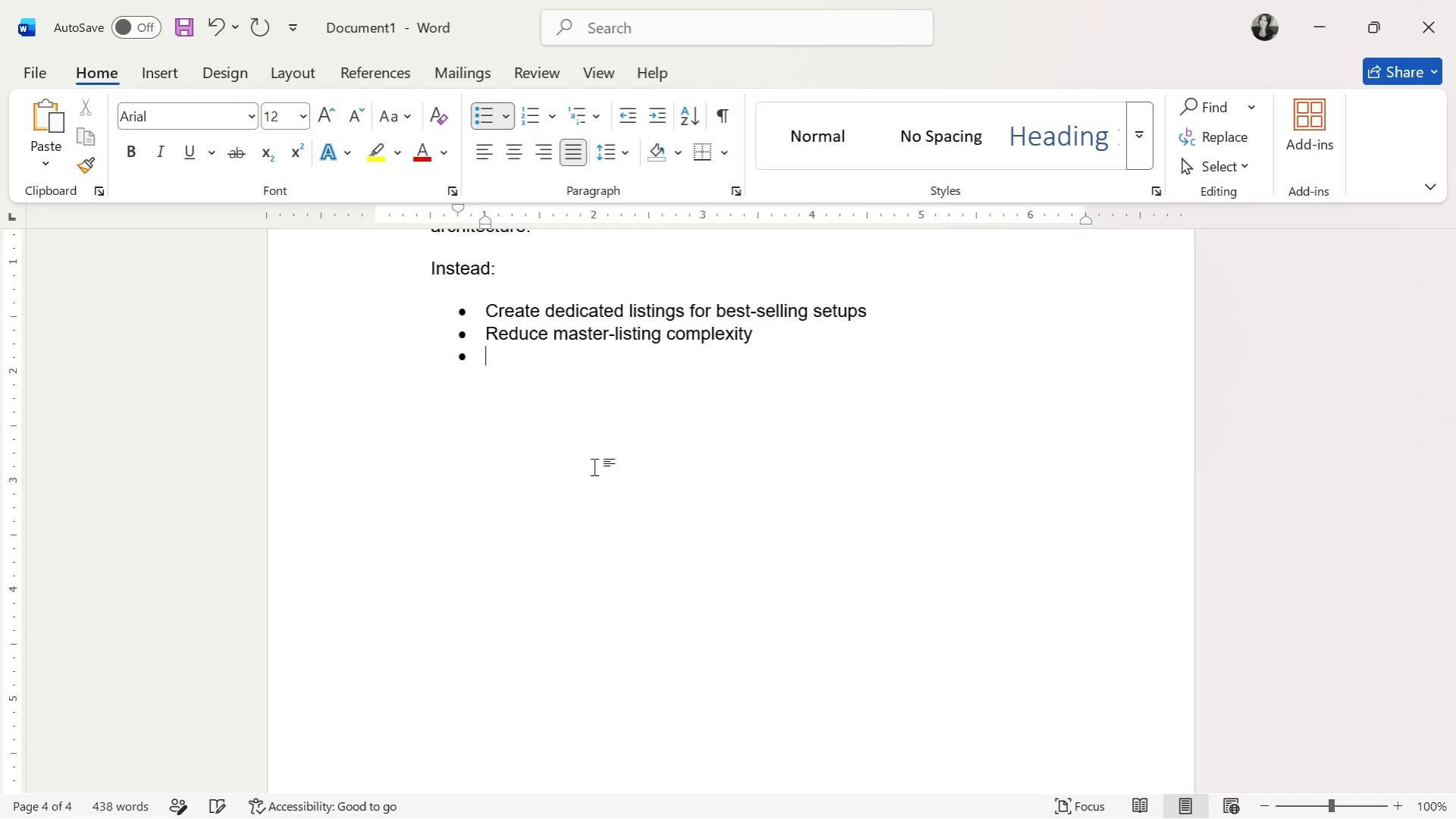 
type(O)
key(Backspace)
type(Improve search clarity)
 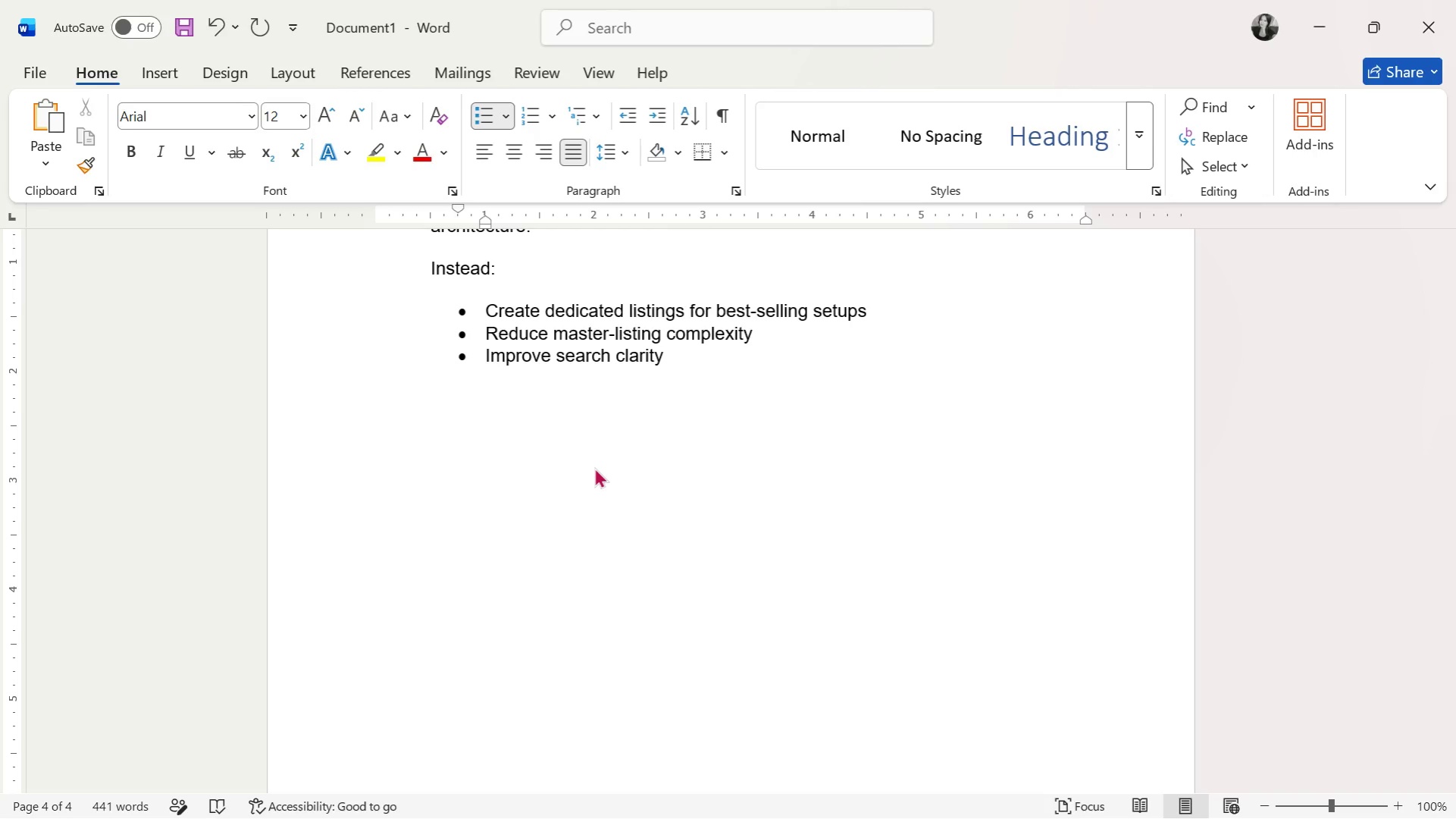 
key(Enter)
 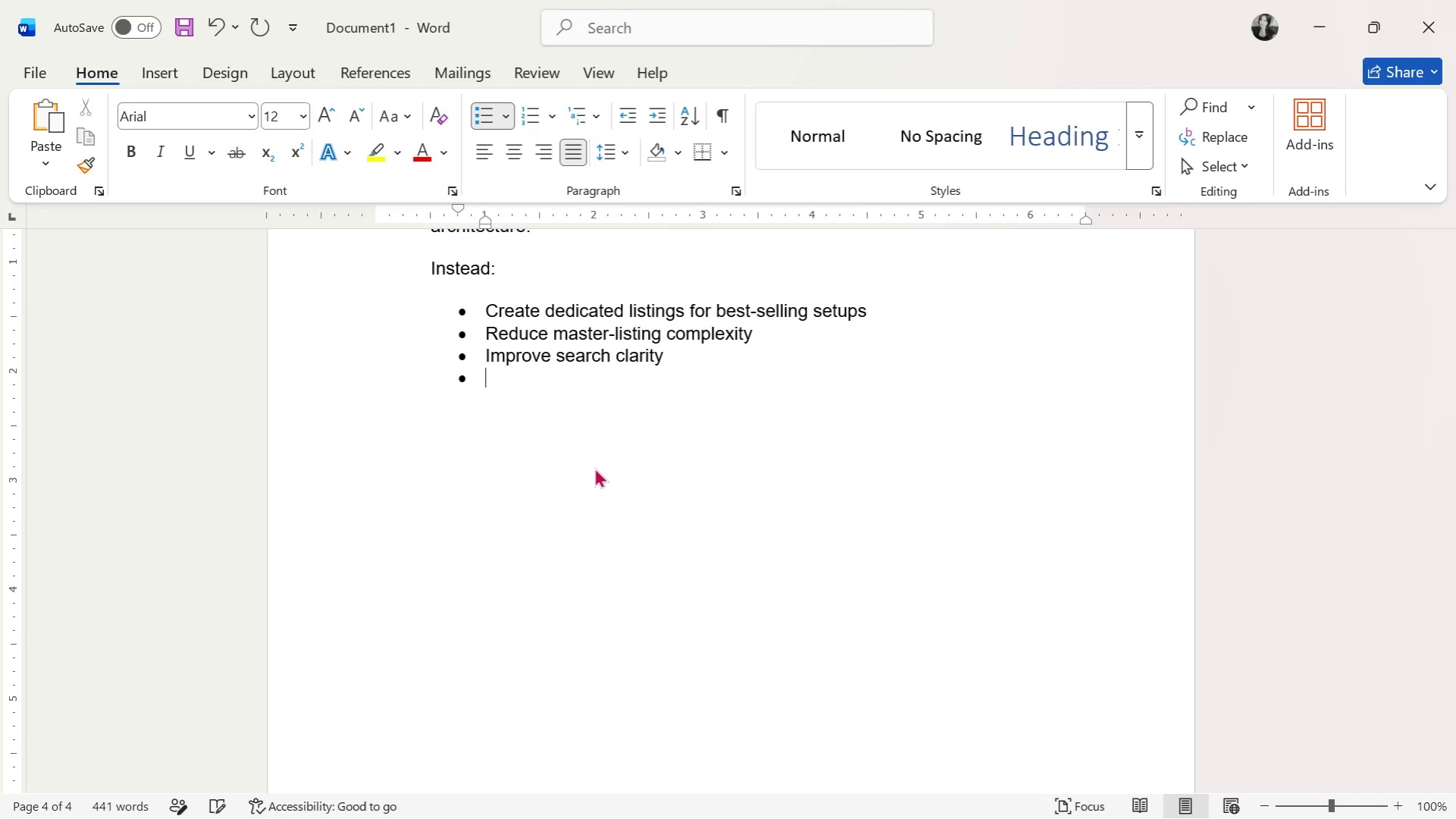 
key(Enter)
 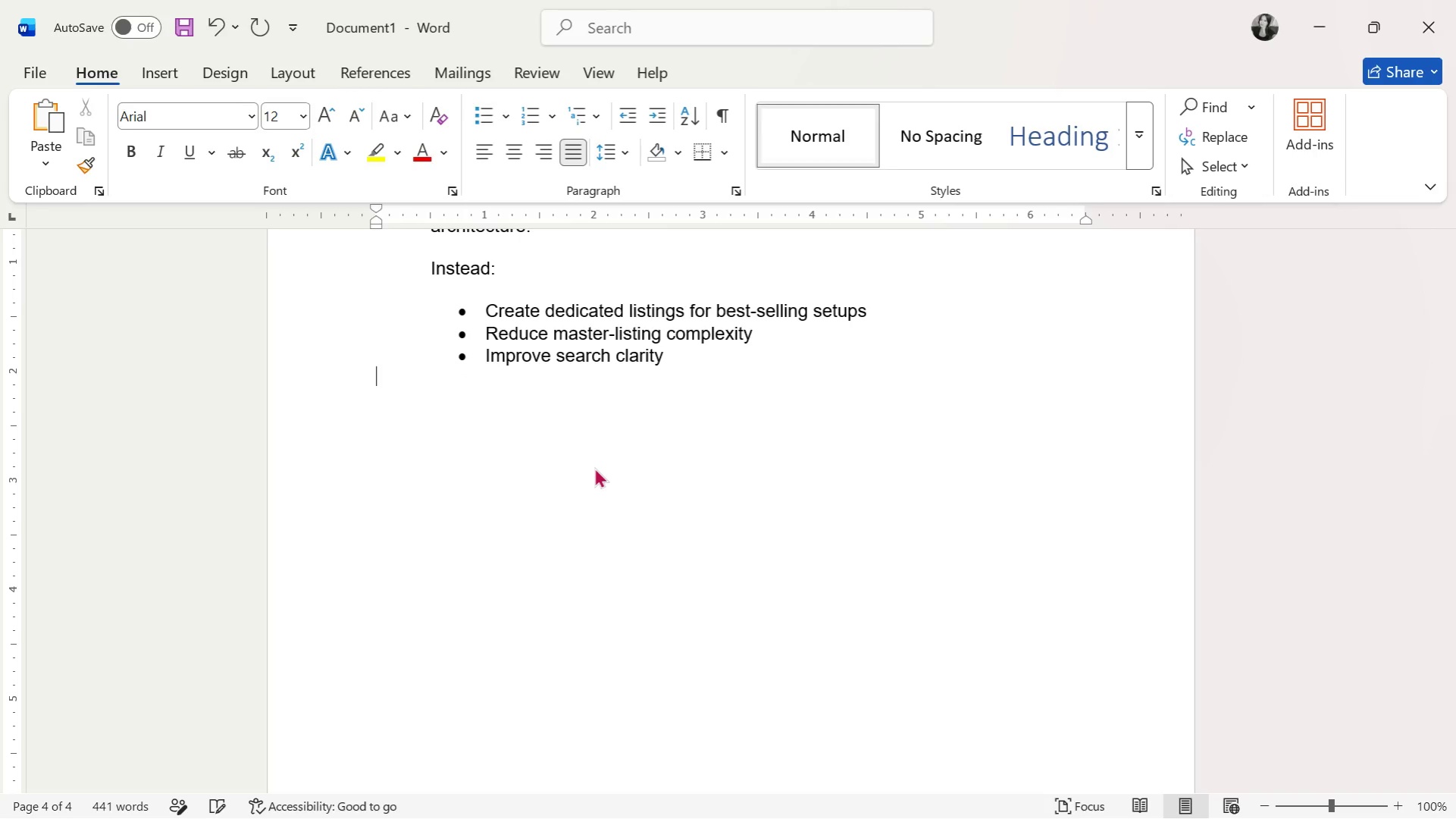 
key(Enter)
 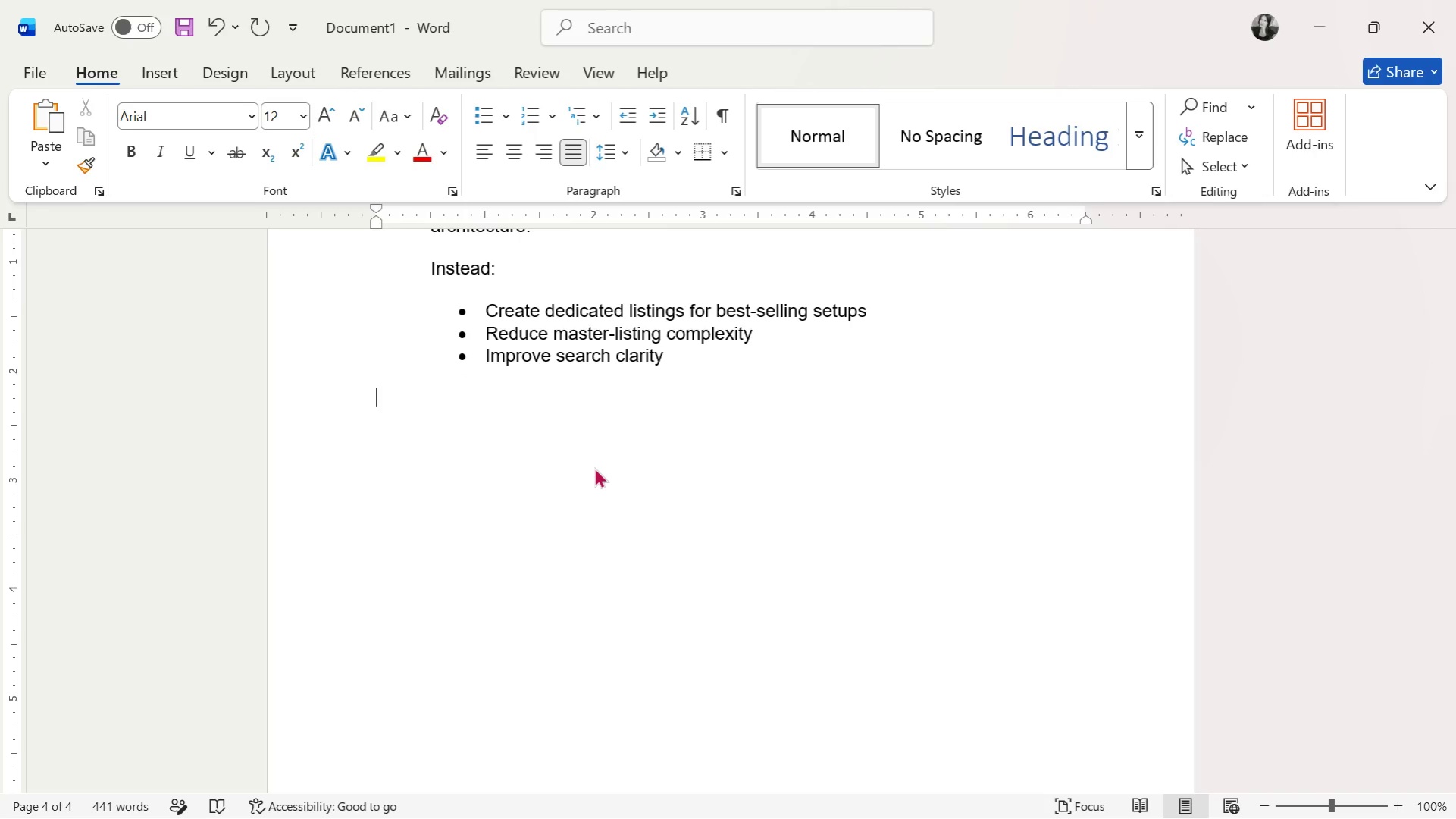 
wait(6.48)
 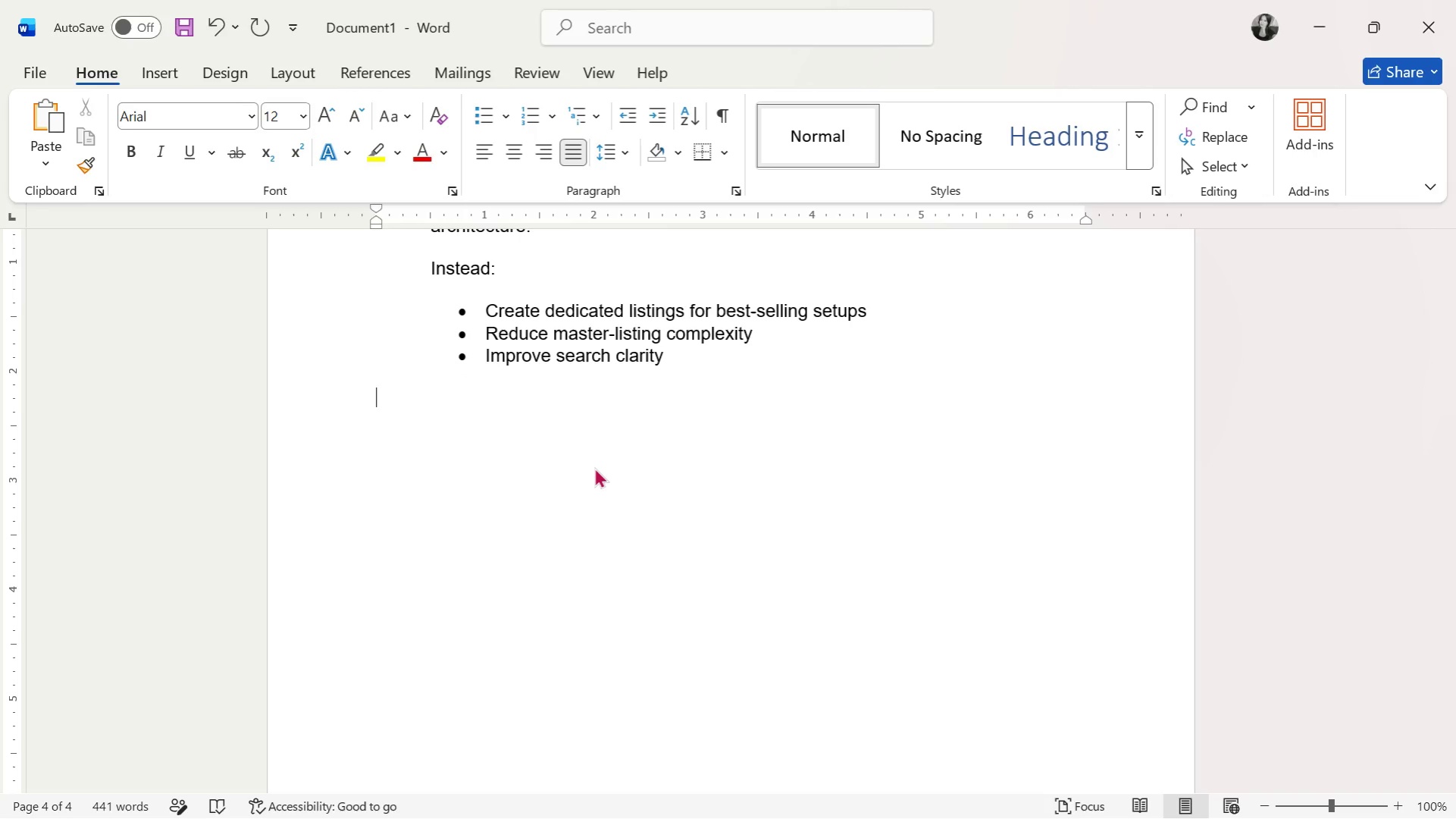 
key(Alt+Tab)